 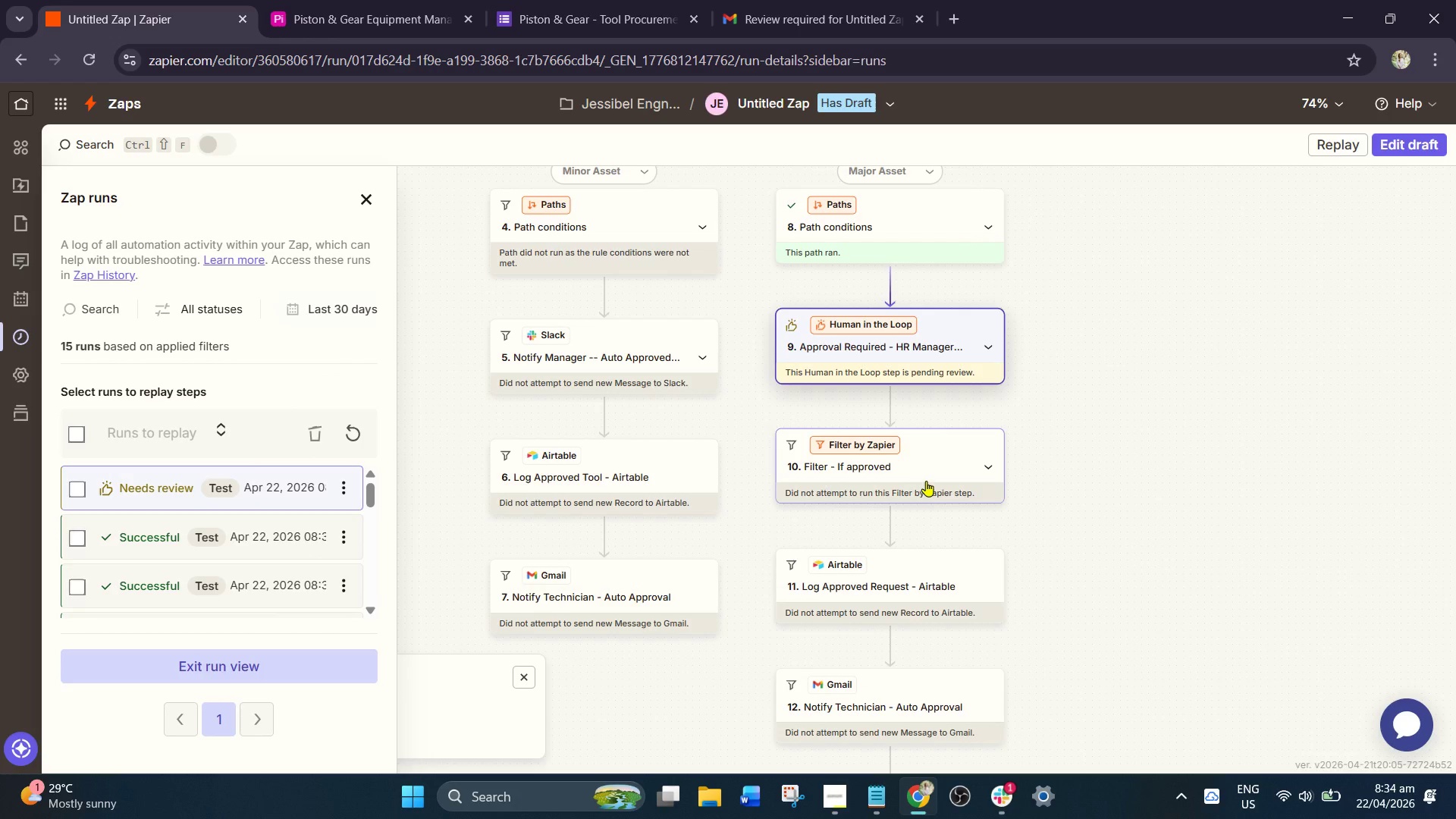 
left_click([83, 59])
 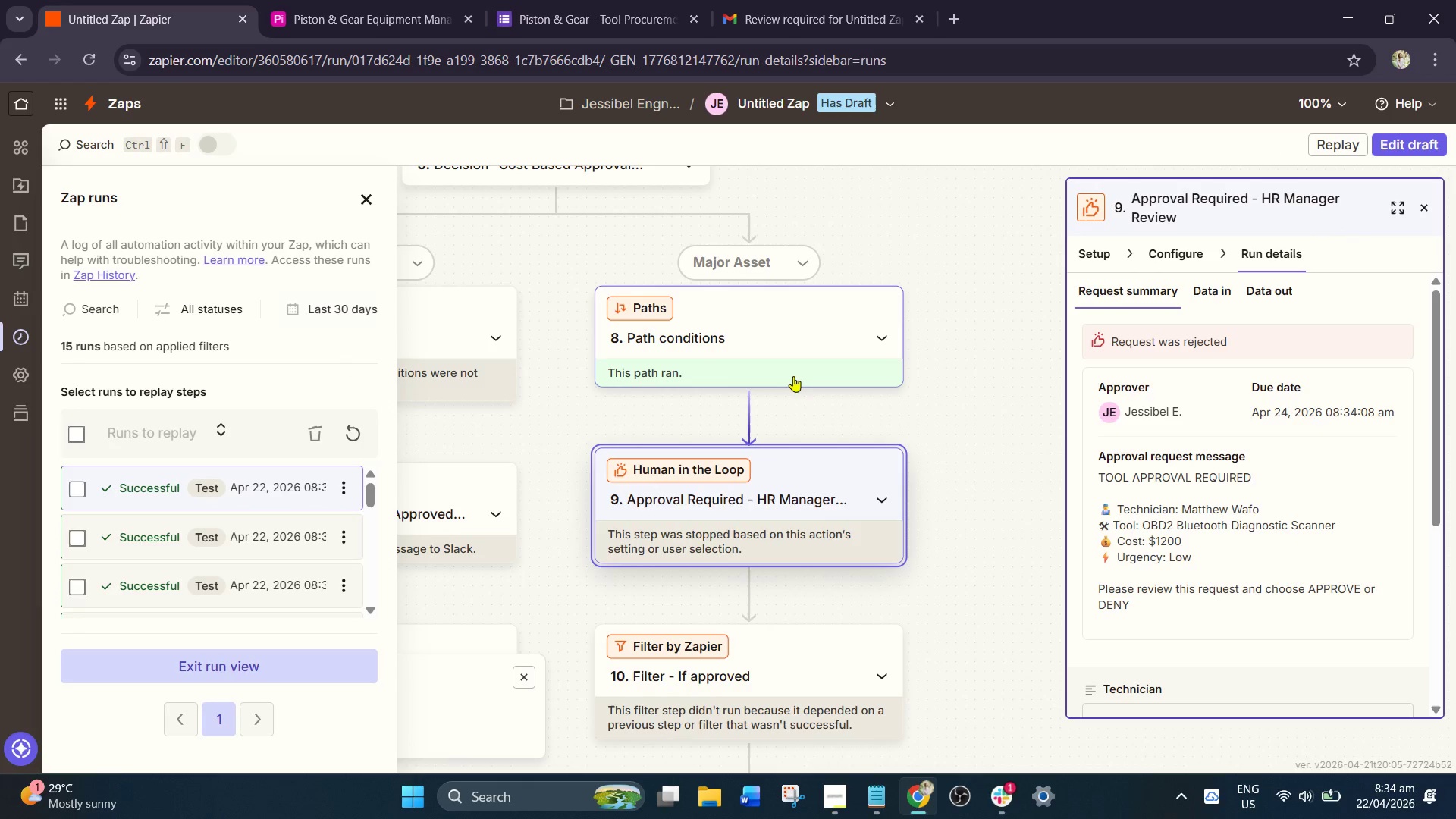 
wait(6.47)
 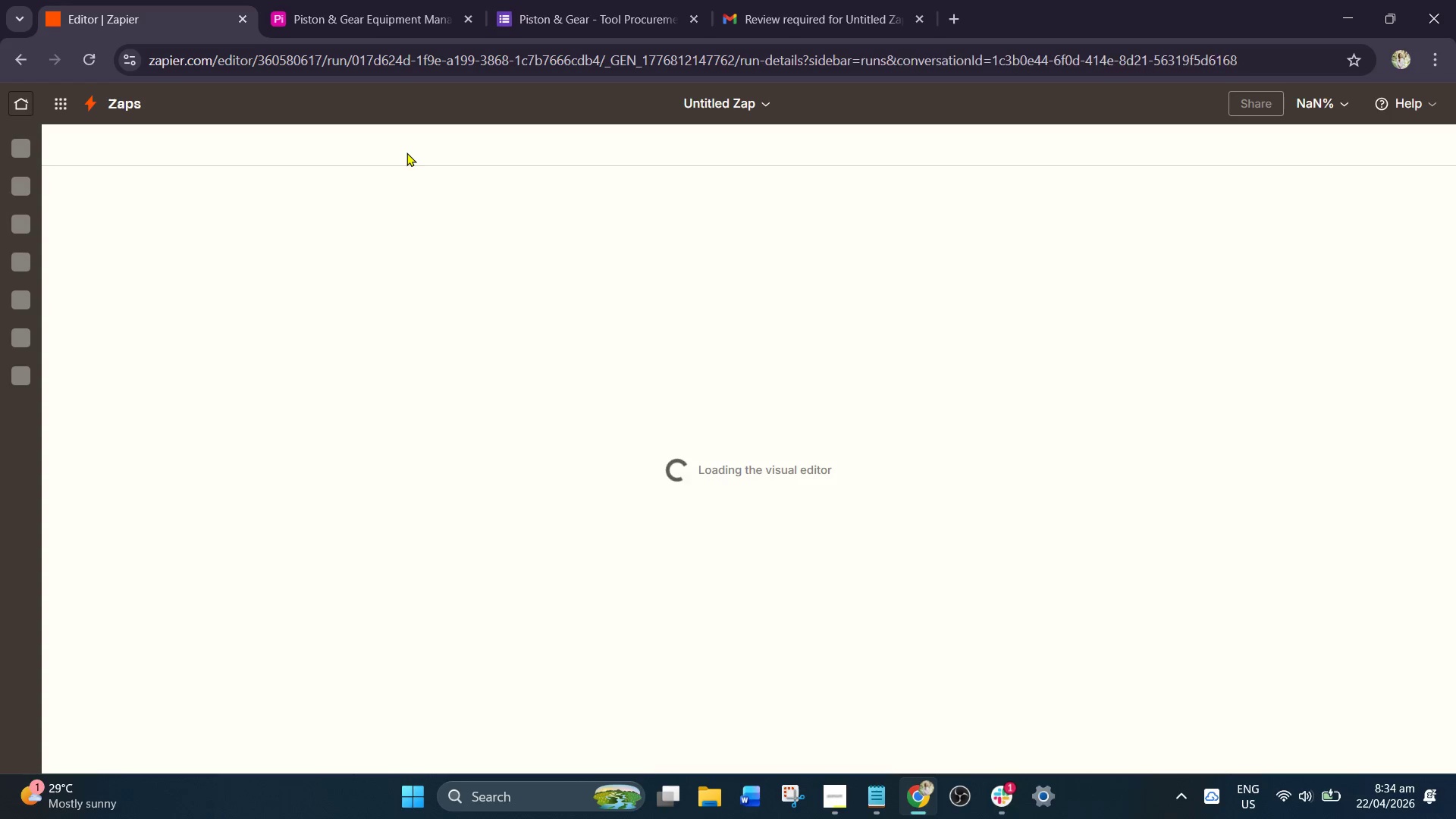 
scroll: coordinate [858, 394], scroll_direction: down, amount: 6.0
 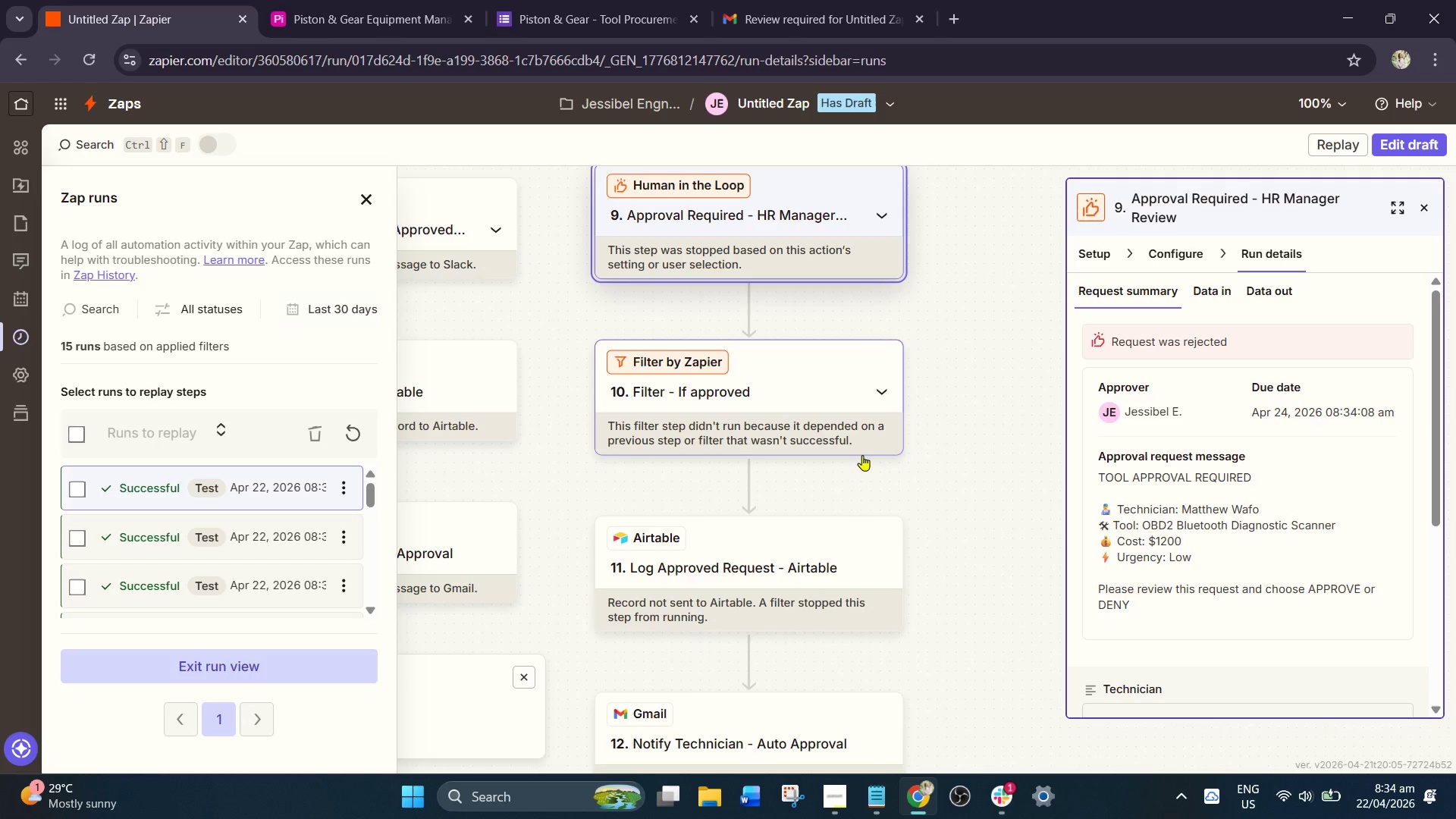 
wait(6.12)
 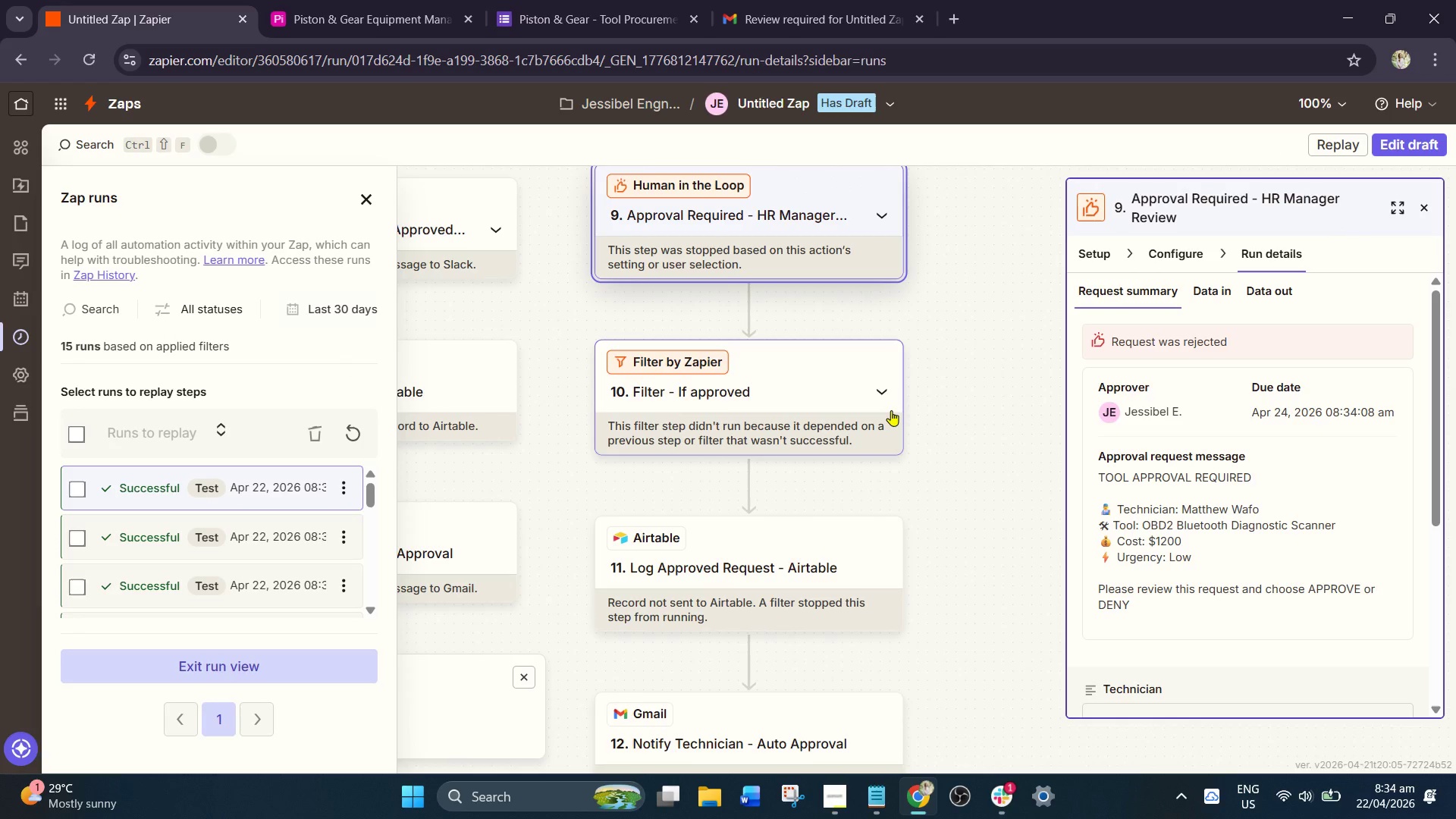 
scroll: coordinate [862, 486], scroll_direction: up, amount: 3.0
 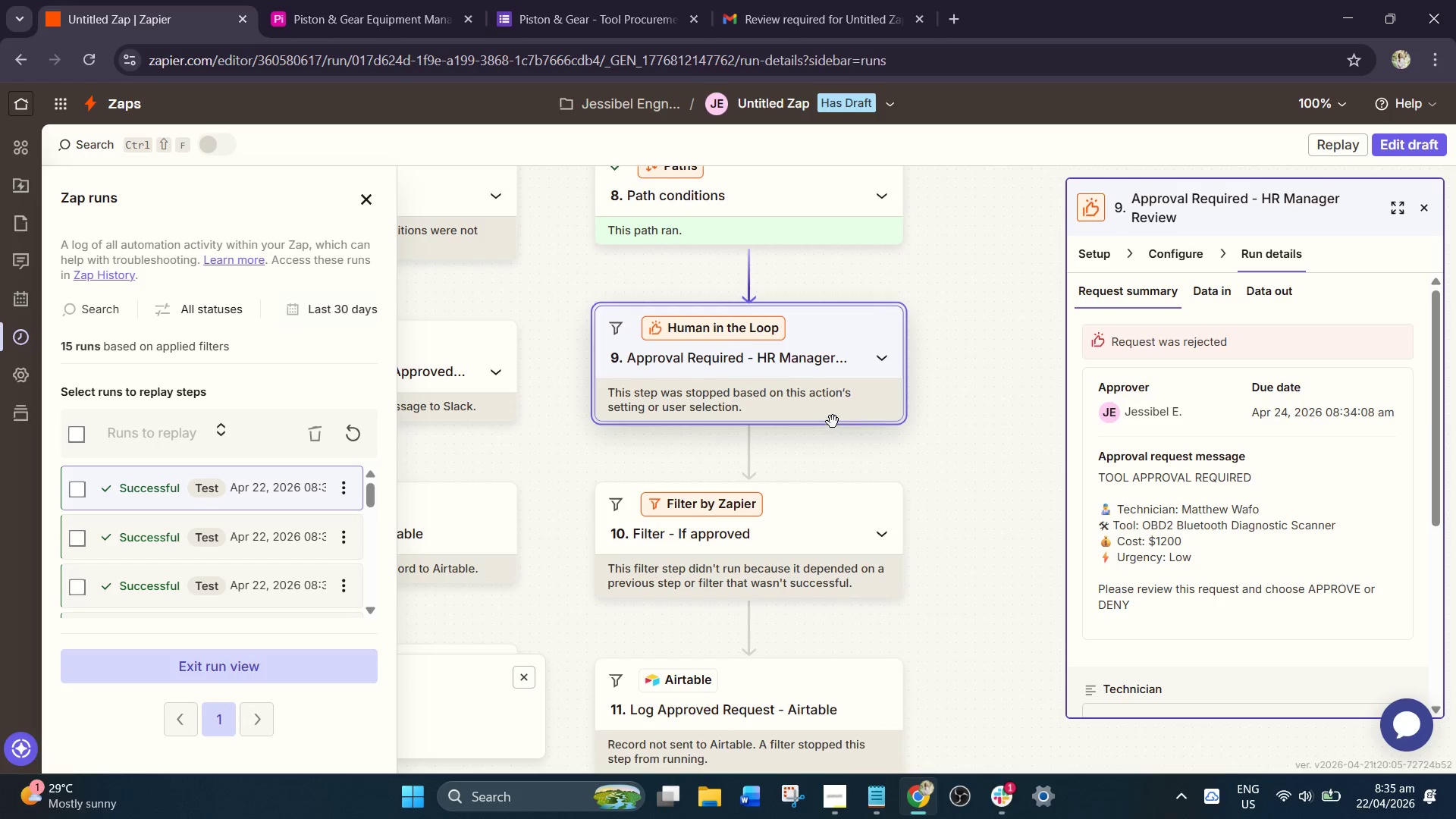 
left_click([813, 408])
 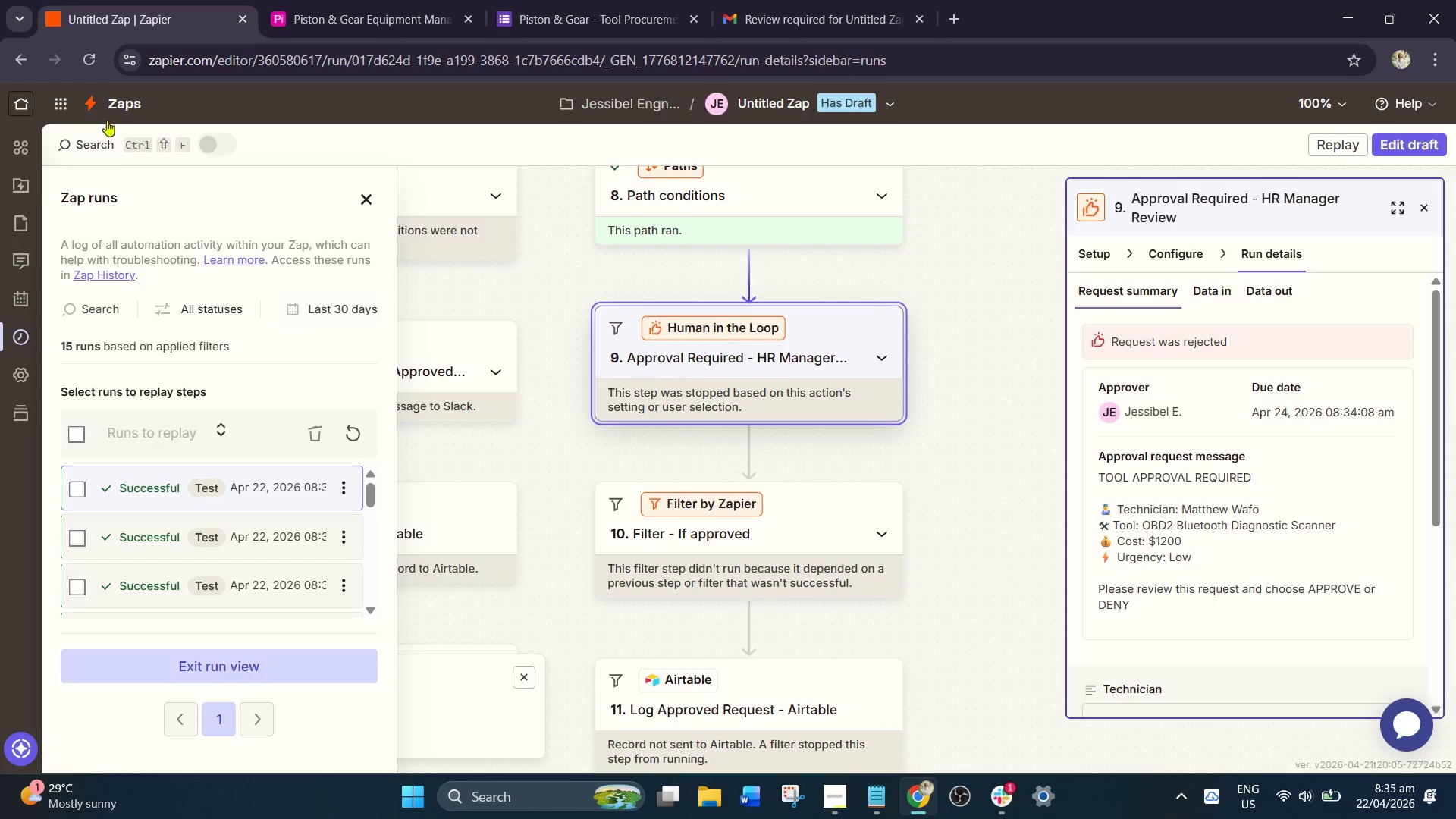 
left_click([91, 62])
 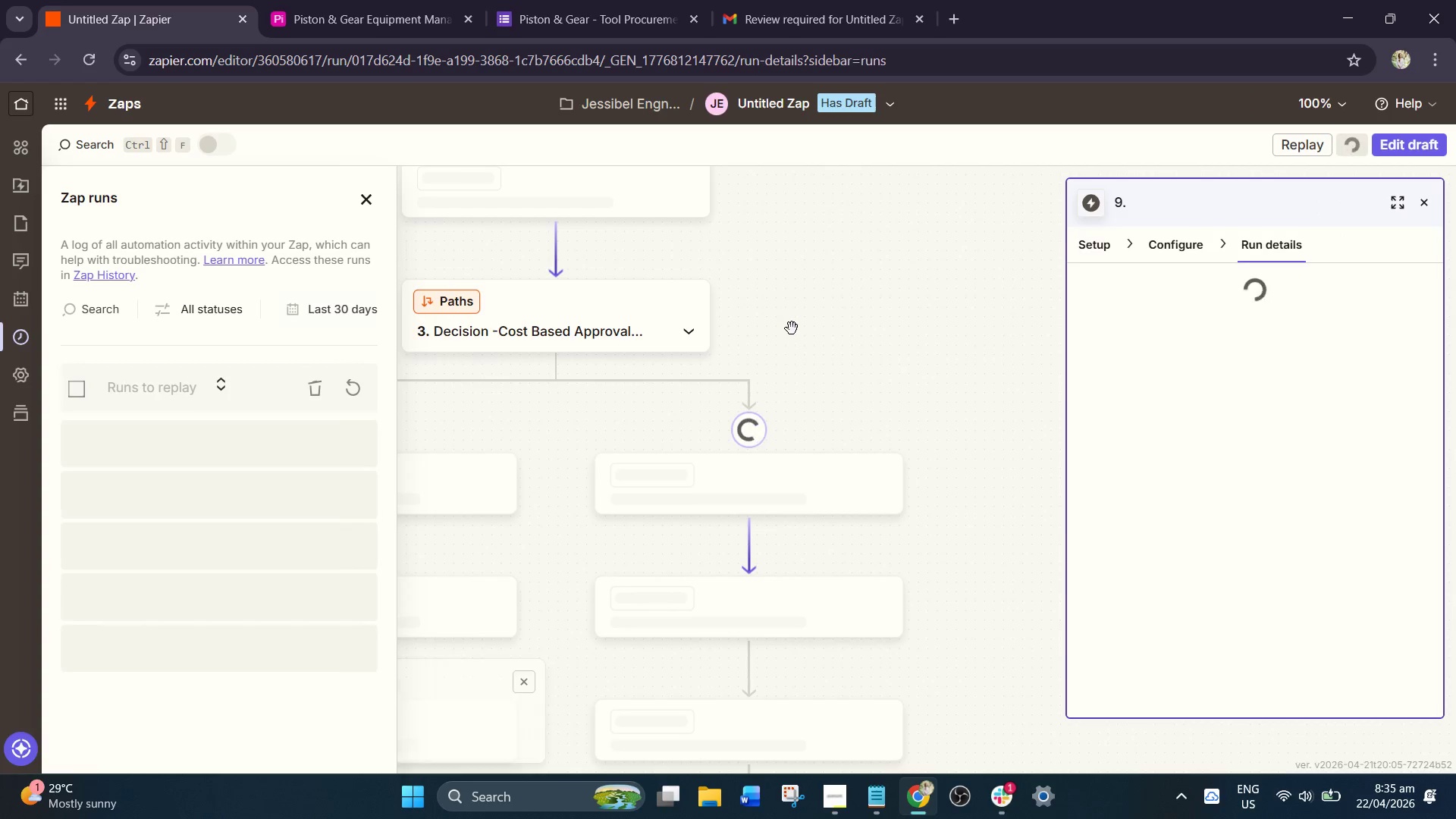 
scroll: coordinate [804, 405], scroll_direction: down, amount: 2.0
 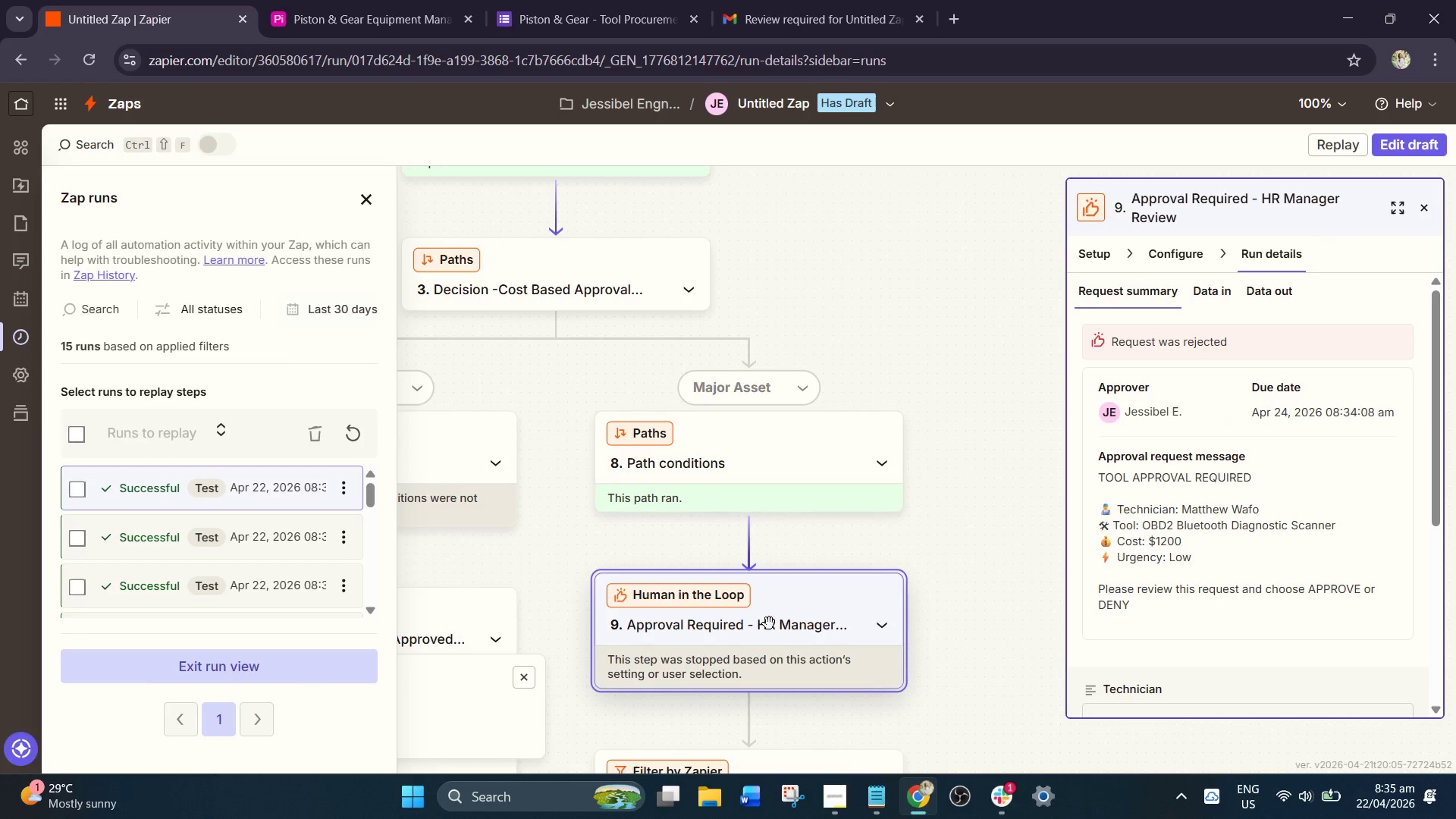 
left_click([761, 662])
 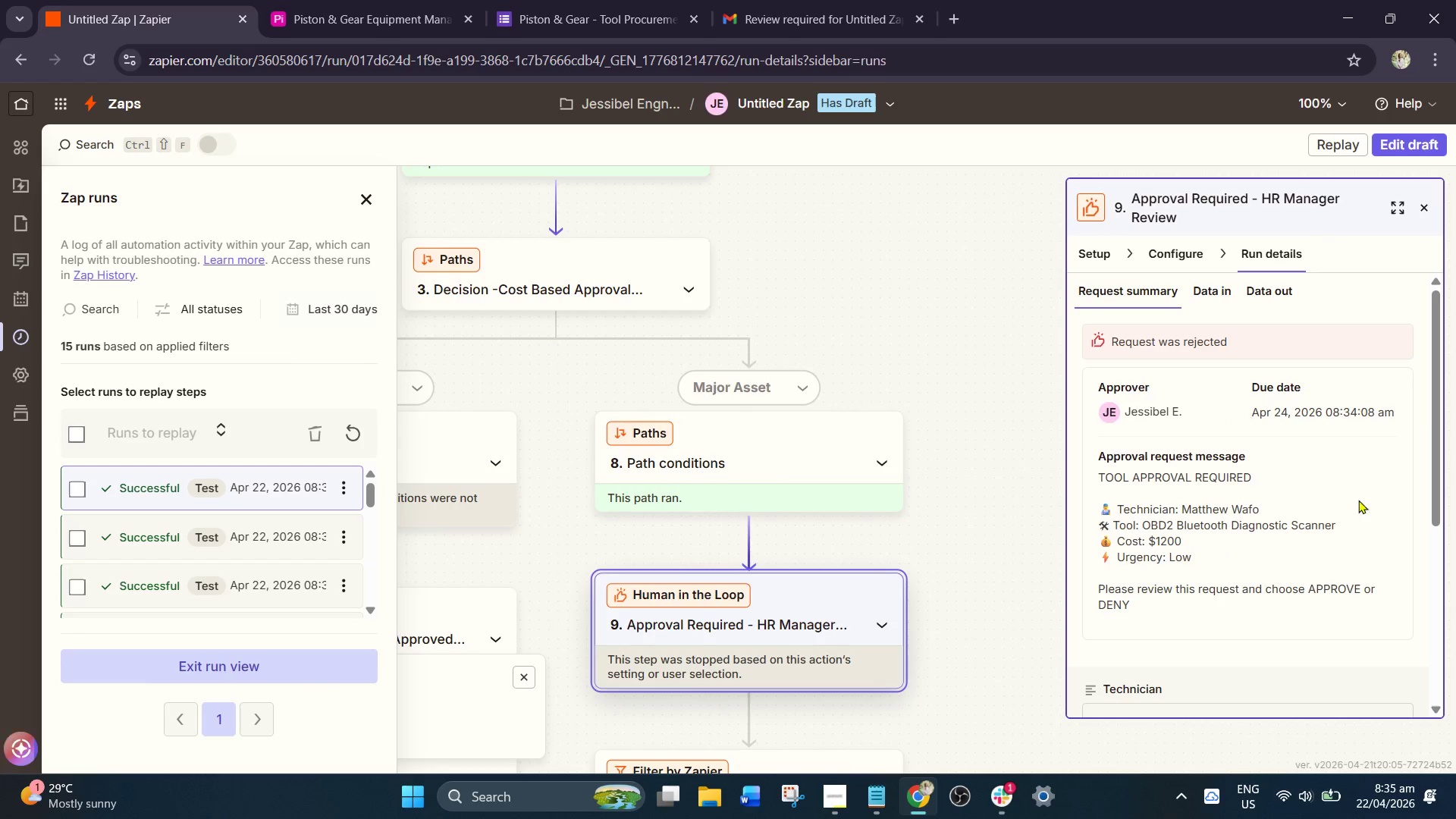 
scroll: coordinate [1301, 557], scroll_direction: down, amount: 7.0
 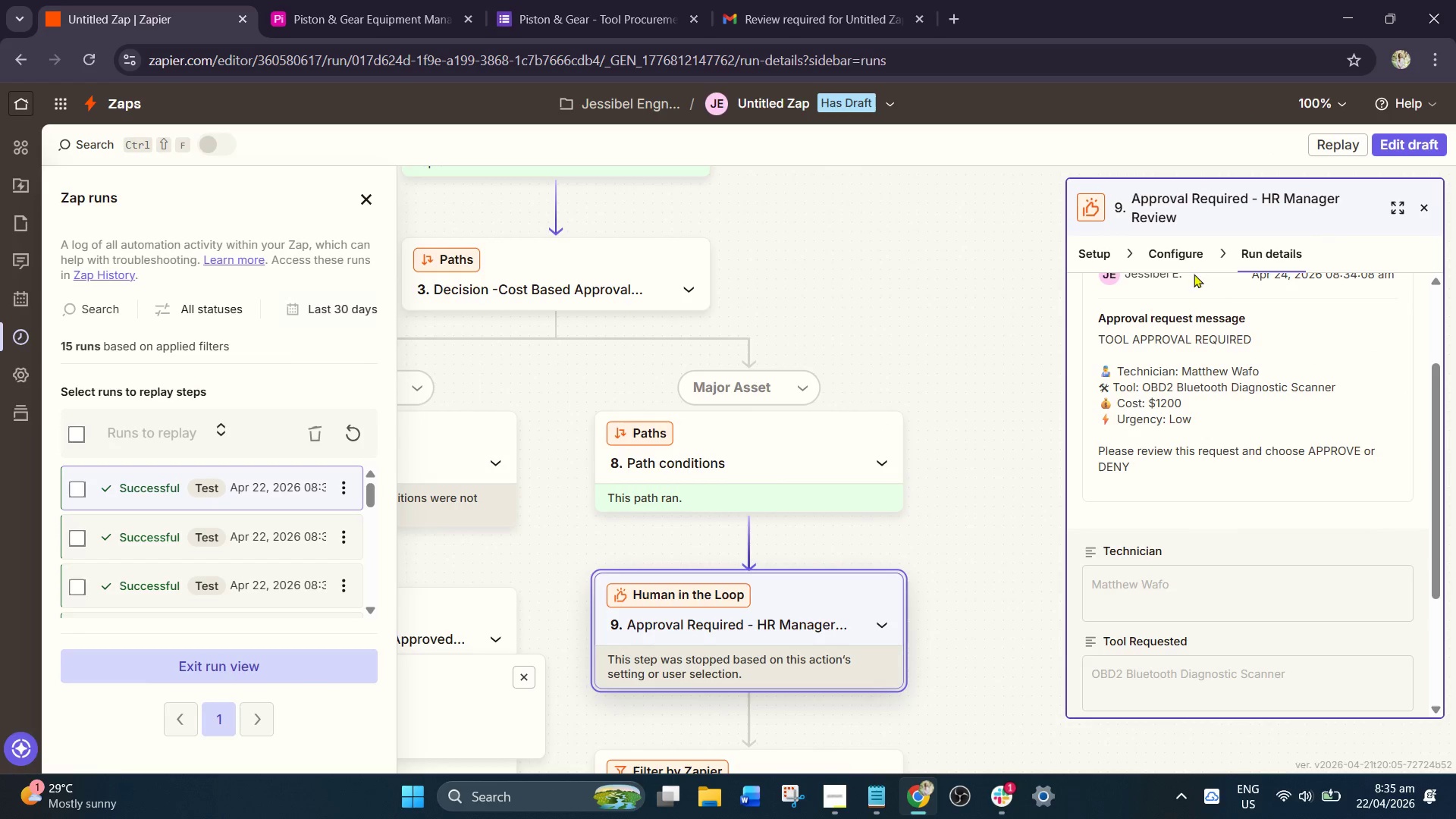 
left_click([1172, 251])
 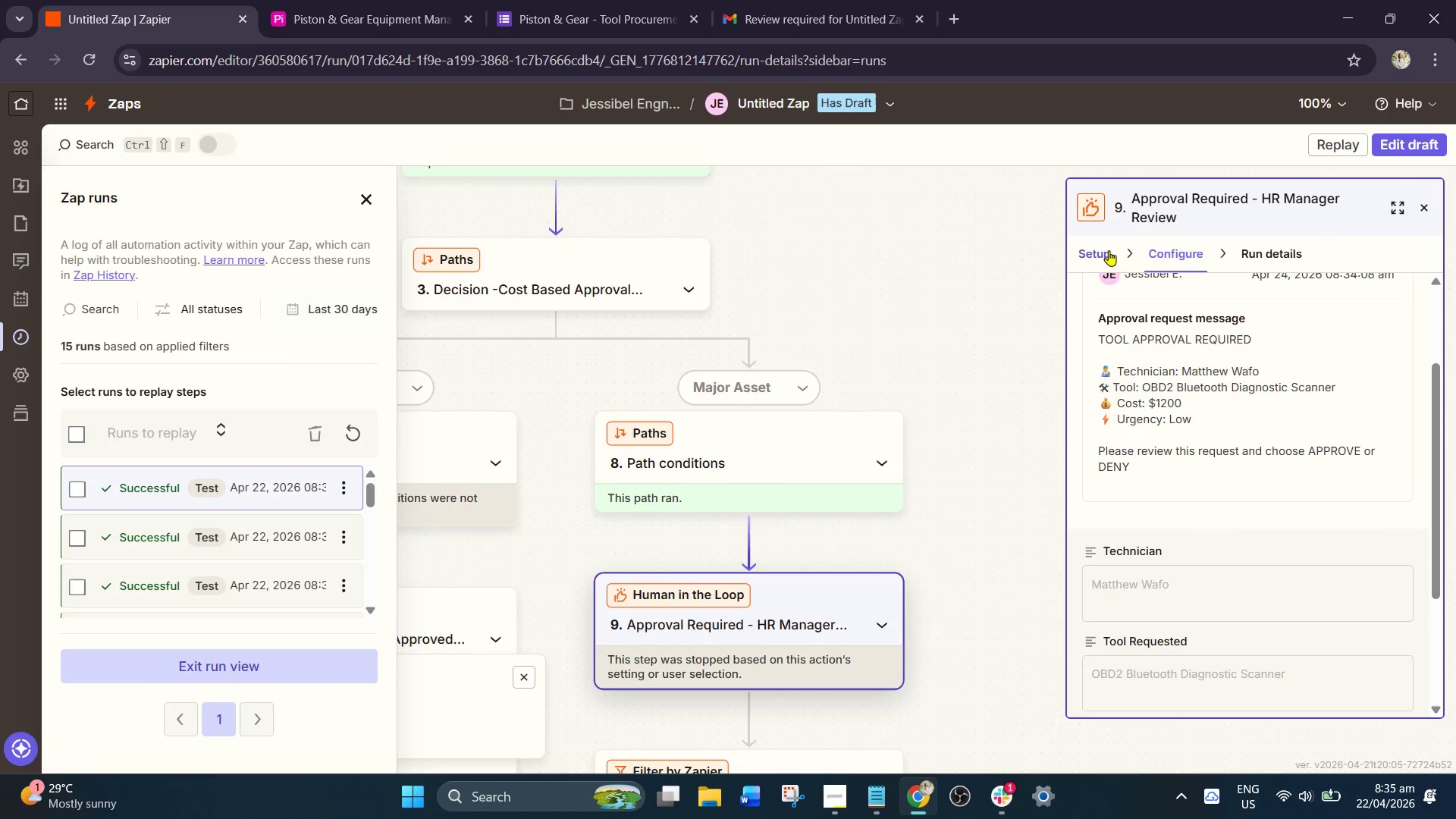 
left_click([1102, 252])
 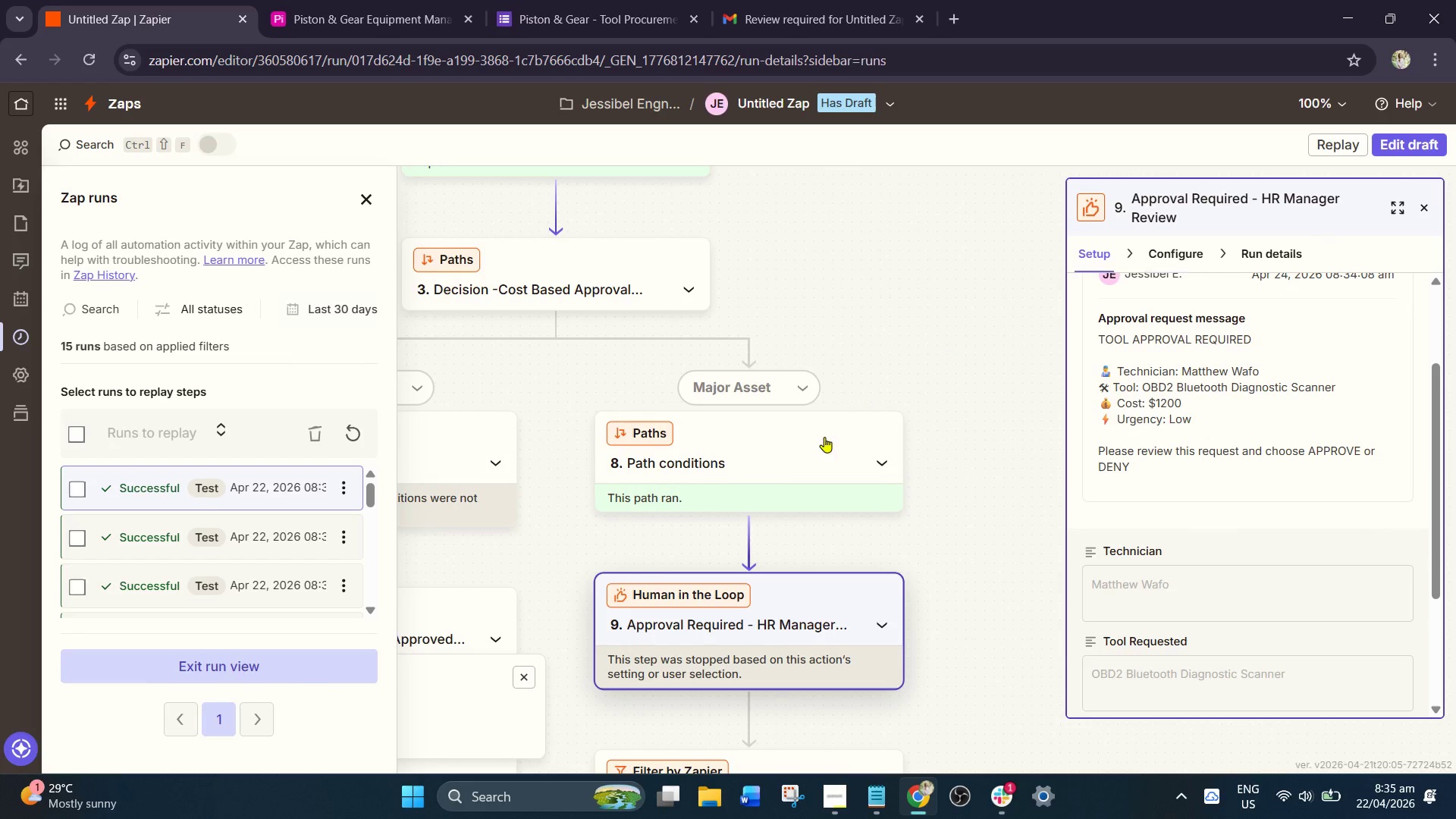 
scroll: coordinate [817, 450], scroll_direction: down, amount: 3.0
 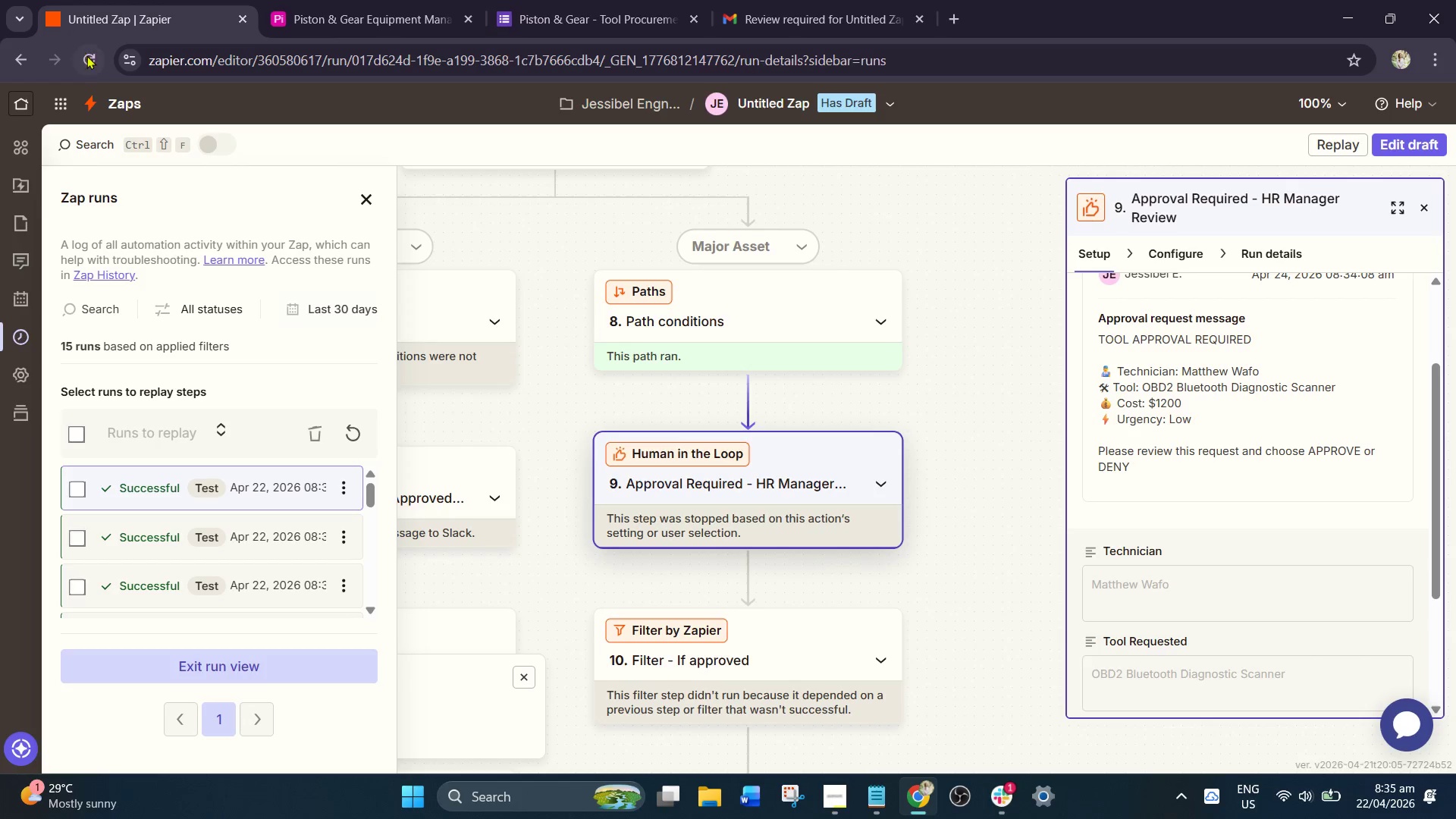 
left_click([86, 56])
 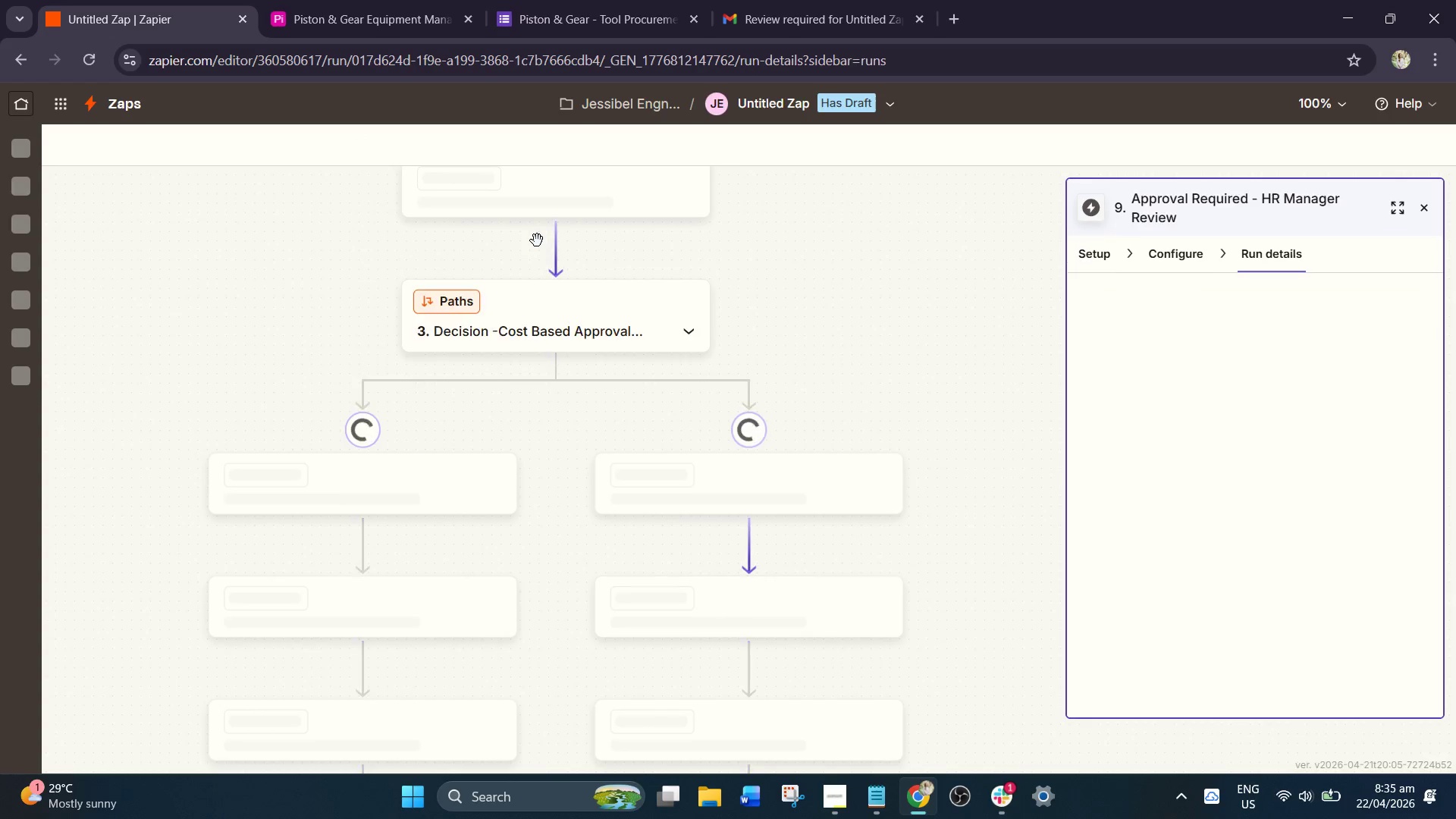 
scroll: coordinate [848, 474], scroll_direction: down, amount: 7.0
 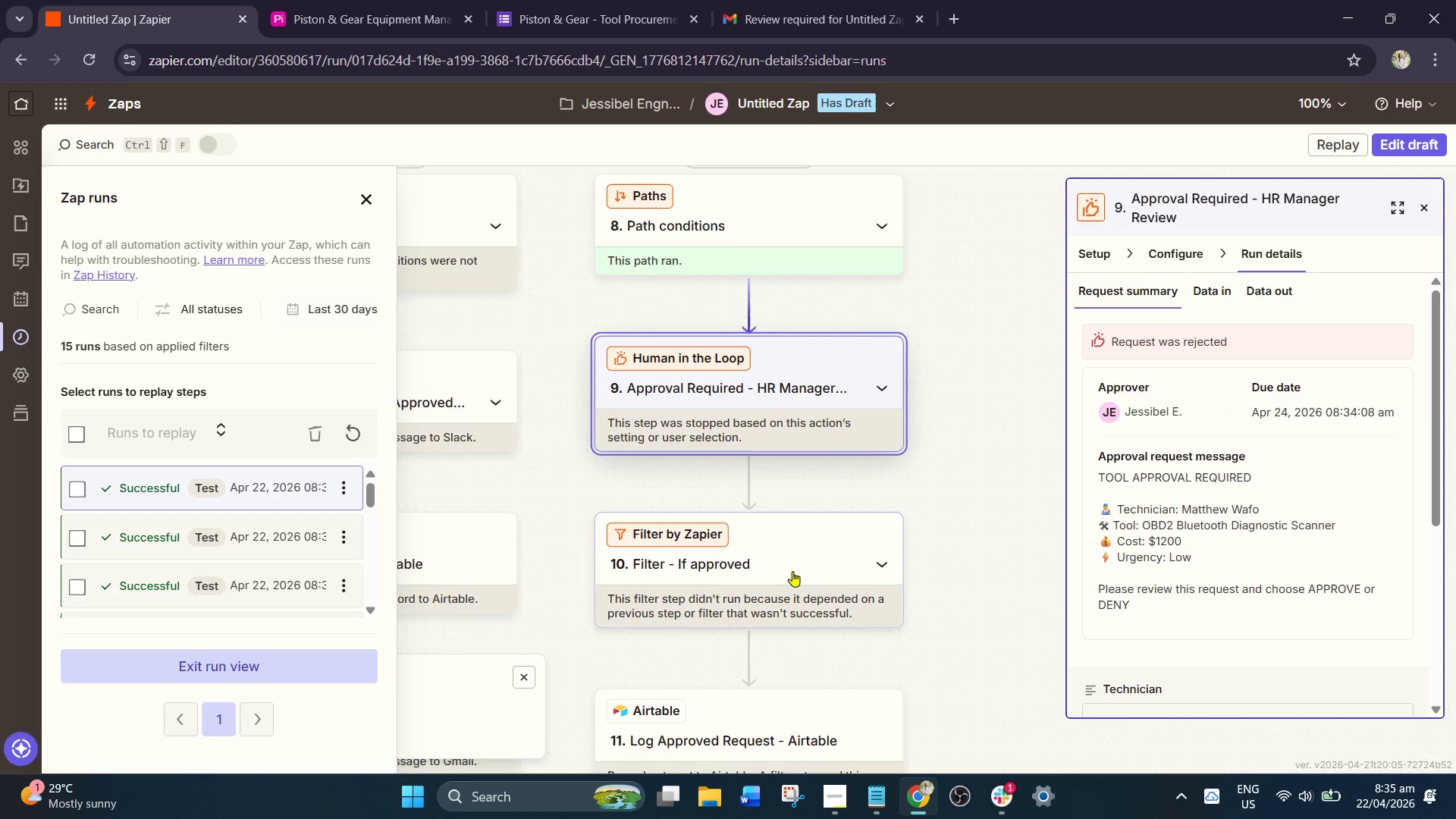 
left_click([788, 573])
 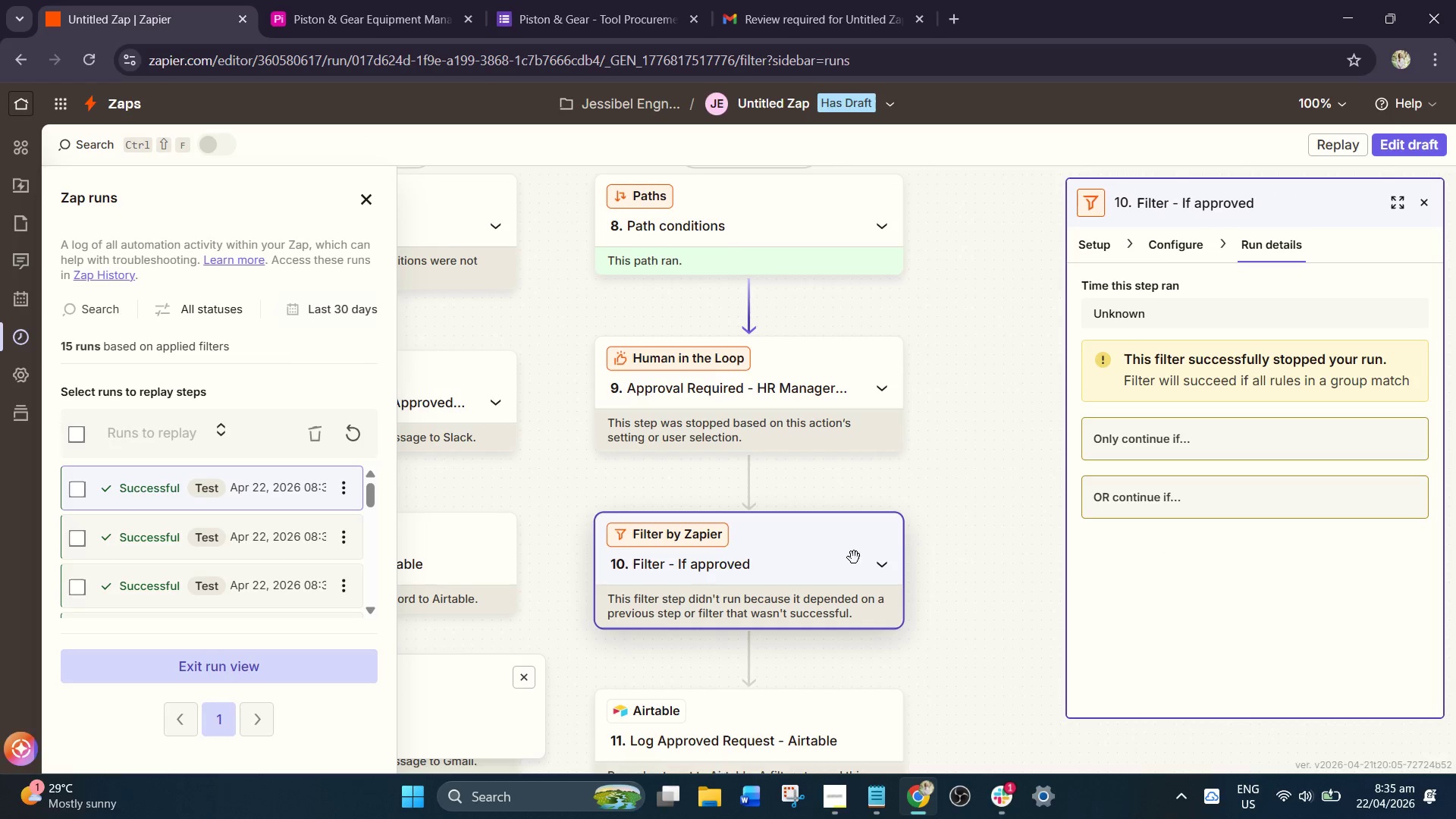 
scroll: coordinate [854, 557], scroll_direction: down, amount: 2.0
 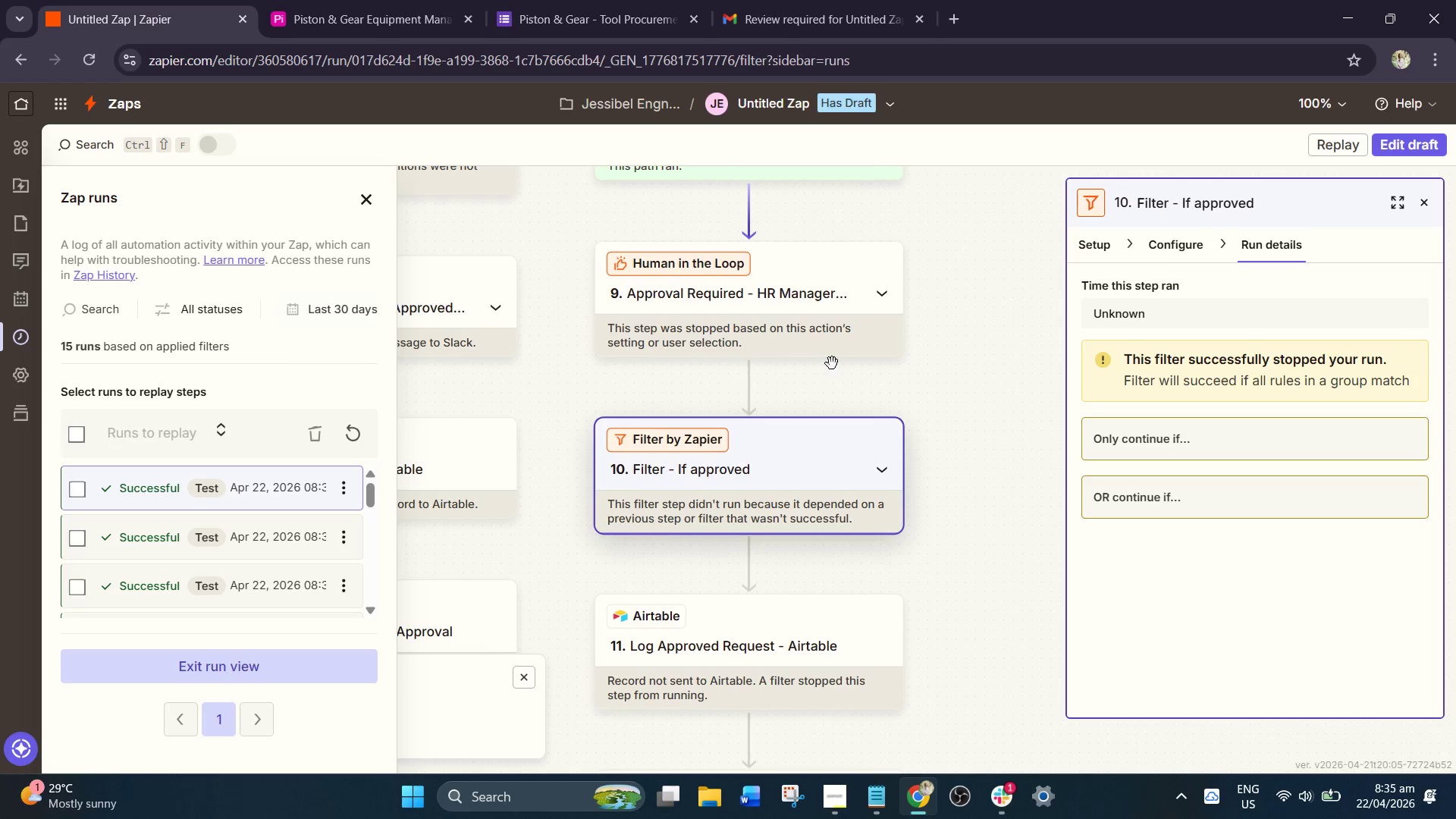 
left_click([810, 302])
 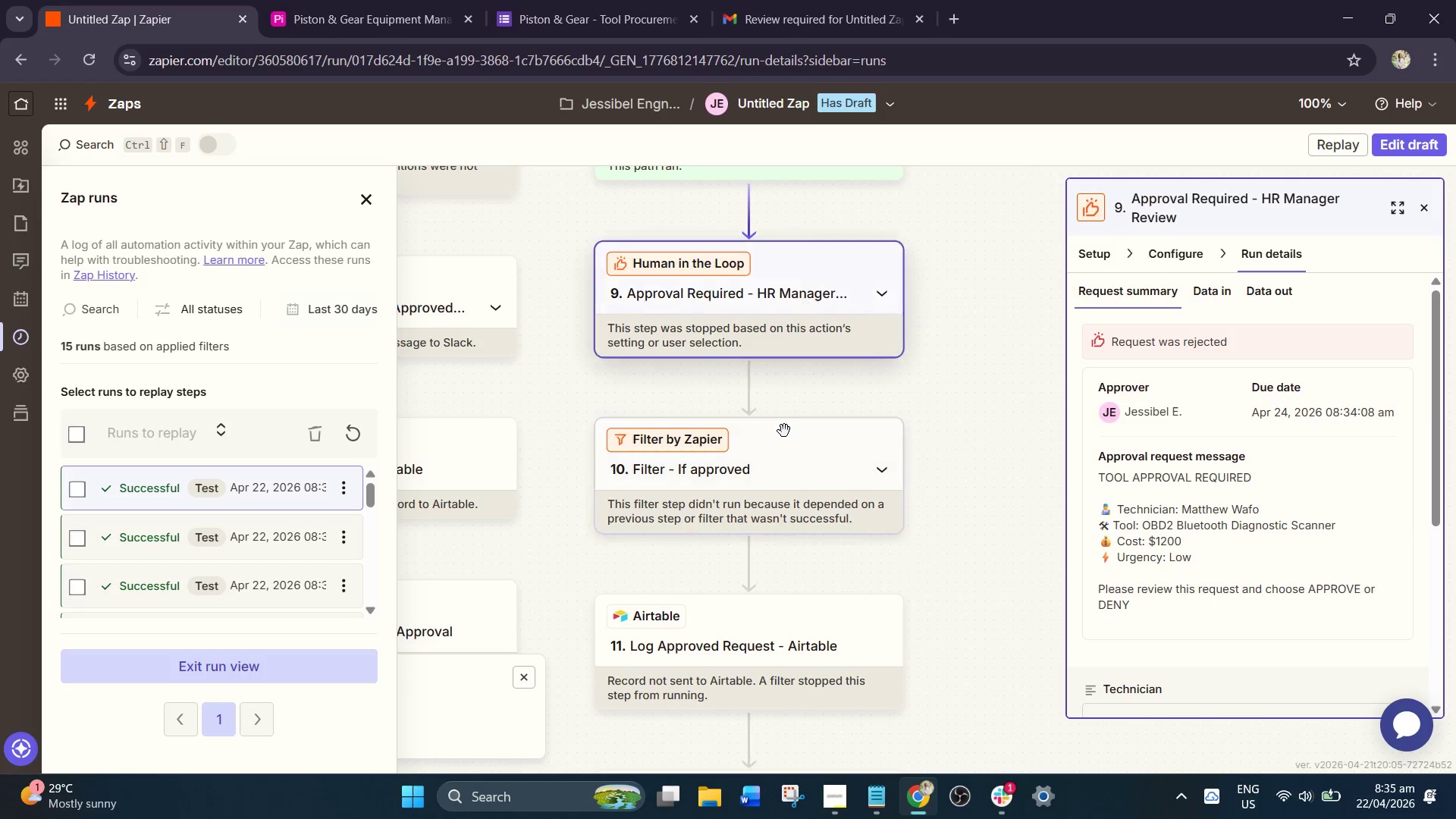 
left_click([775, 468])
 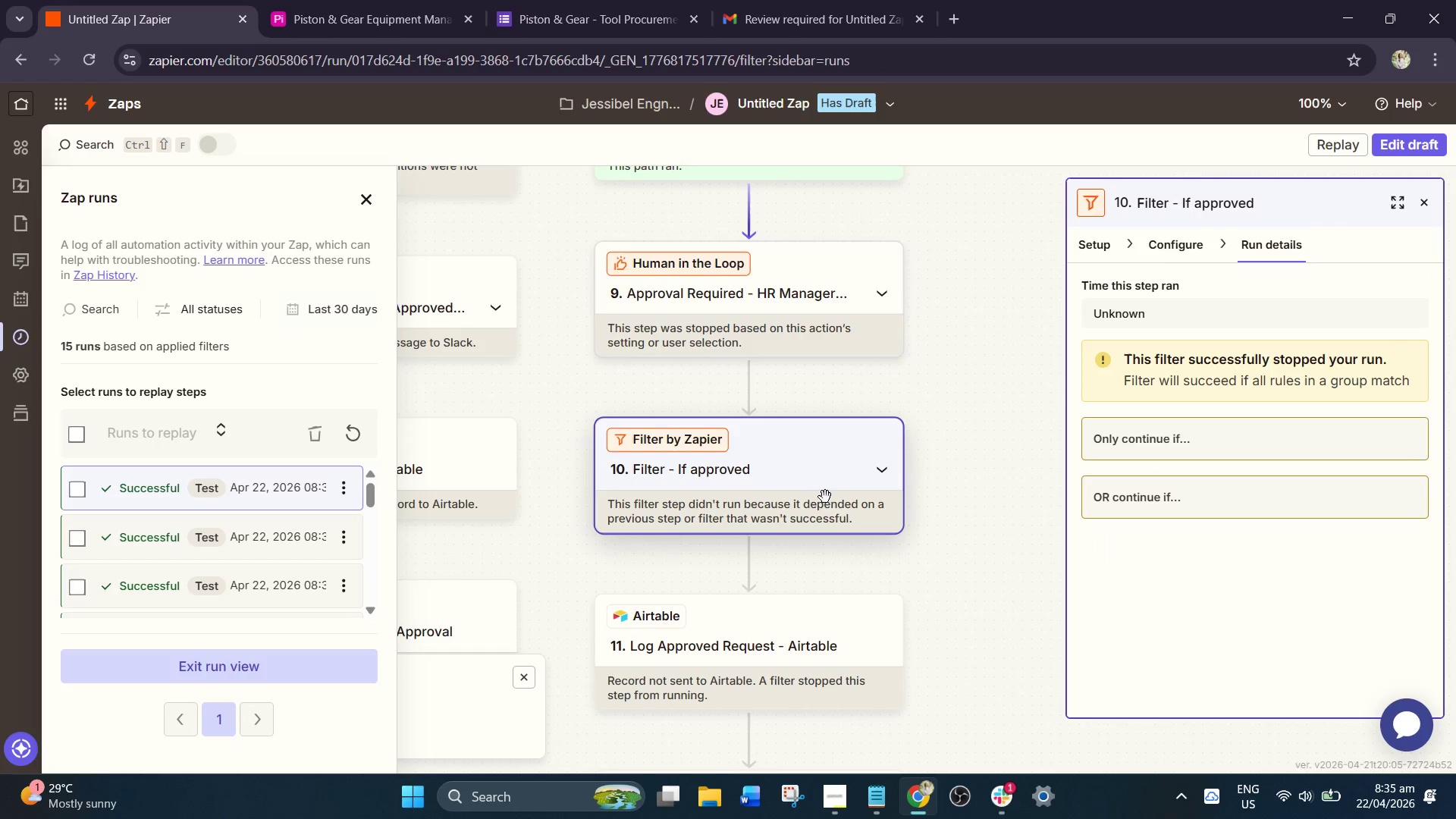 
scroll: coordinate [817, 510], scroll_direction: down, amount: 3.0
 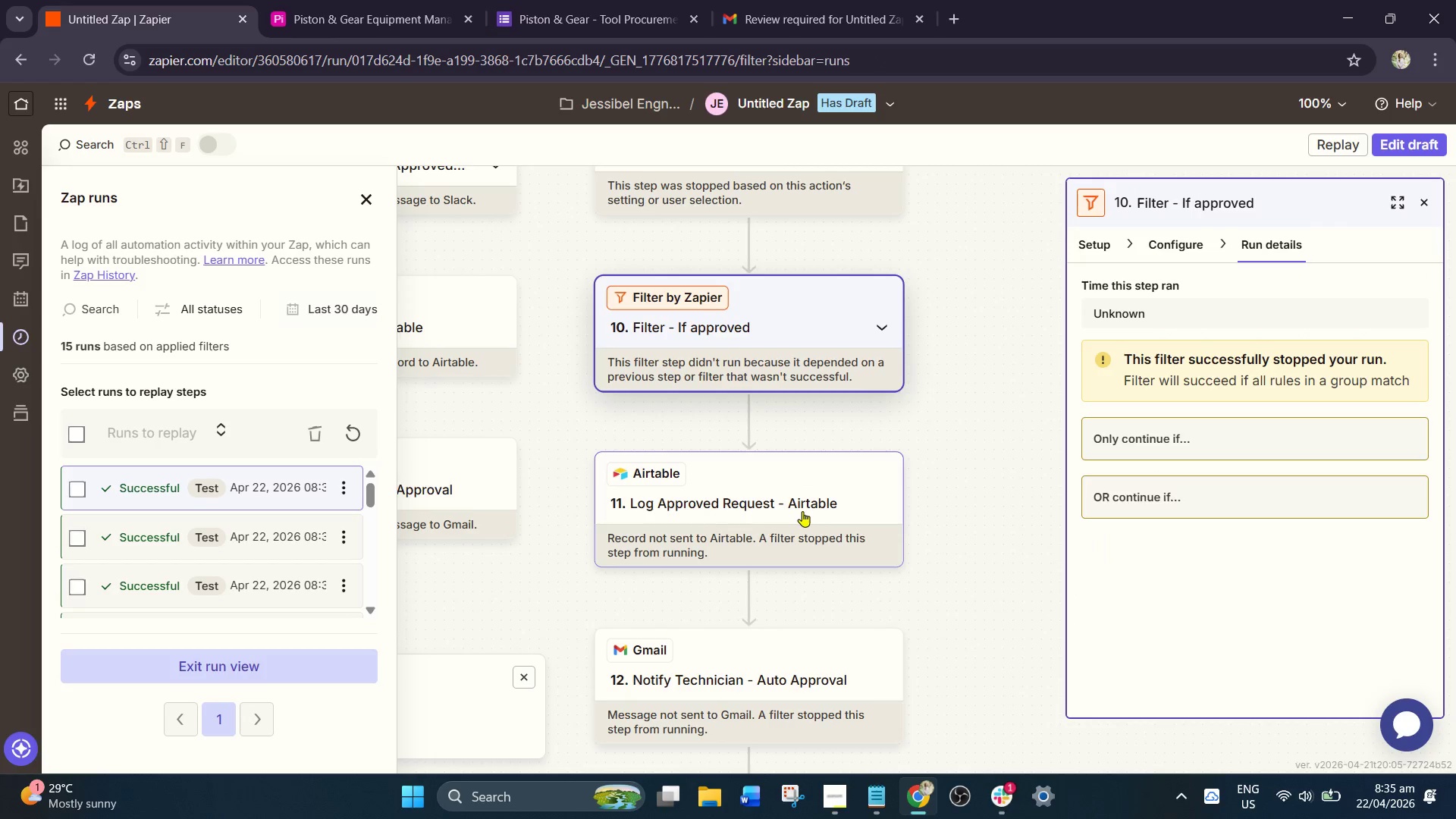 
left_click([800, 511])
 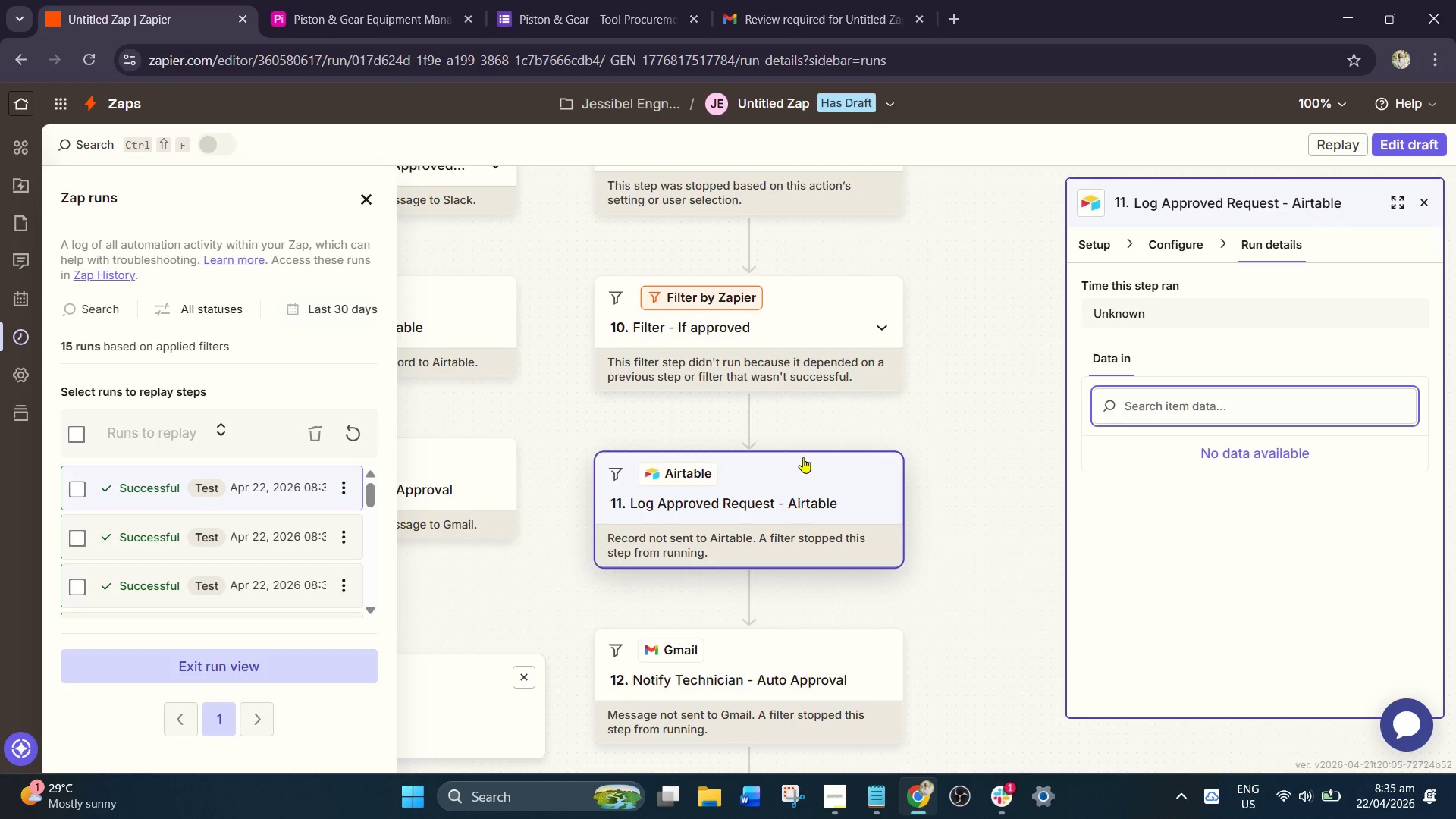 
scroll: coordinate [787, 535], scroll_direction: up, amount: 2.0
 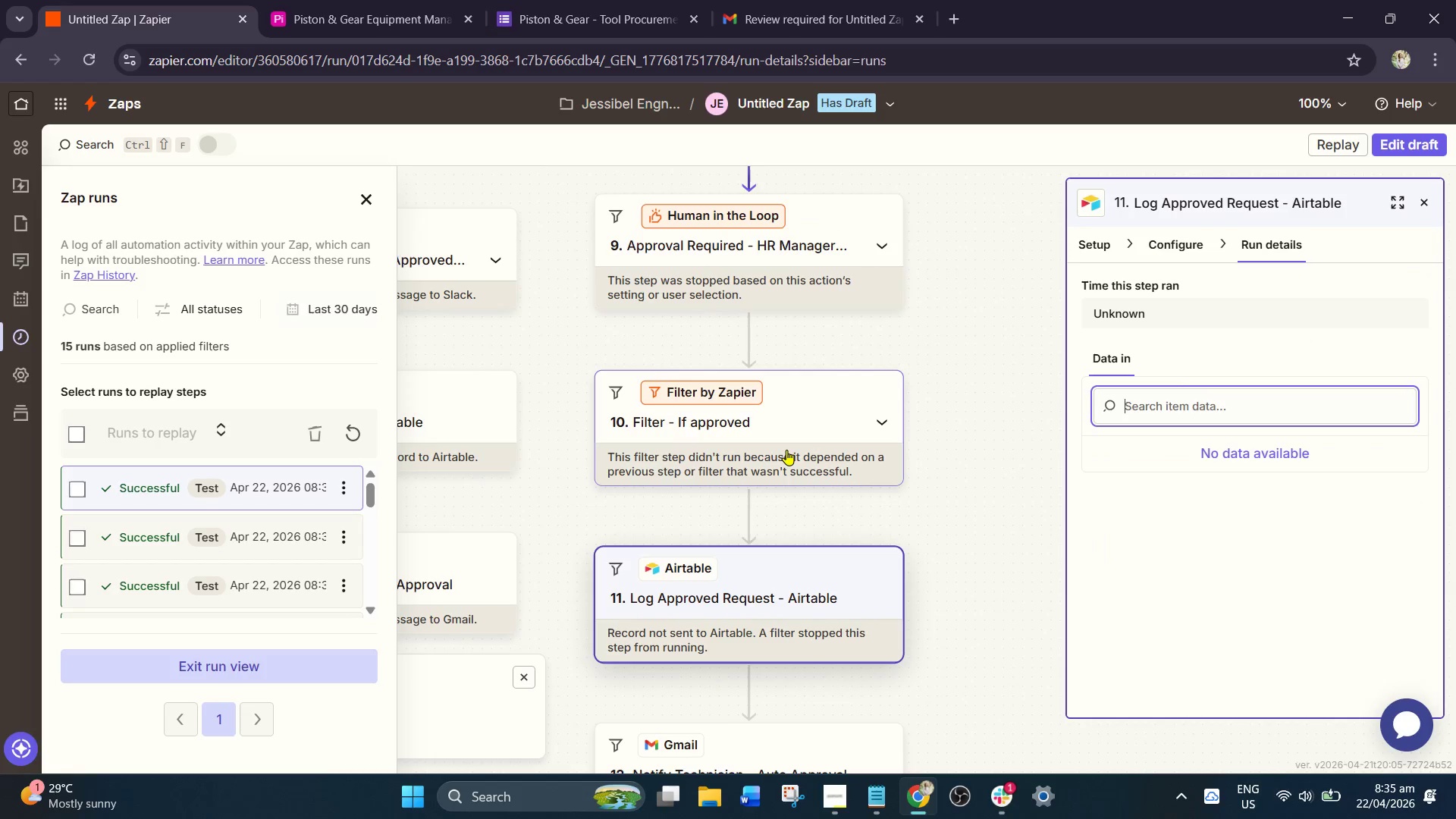 
wait(11.17)
 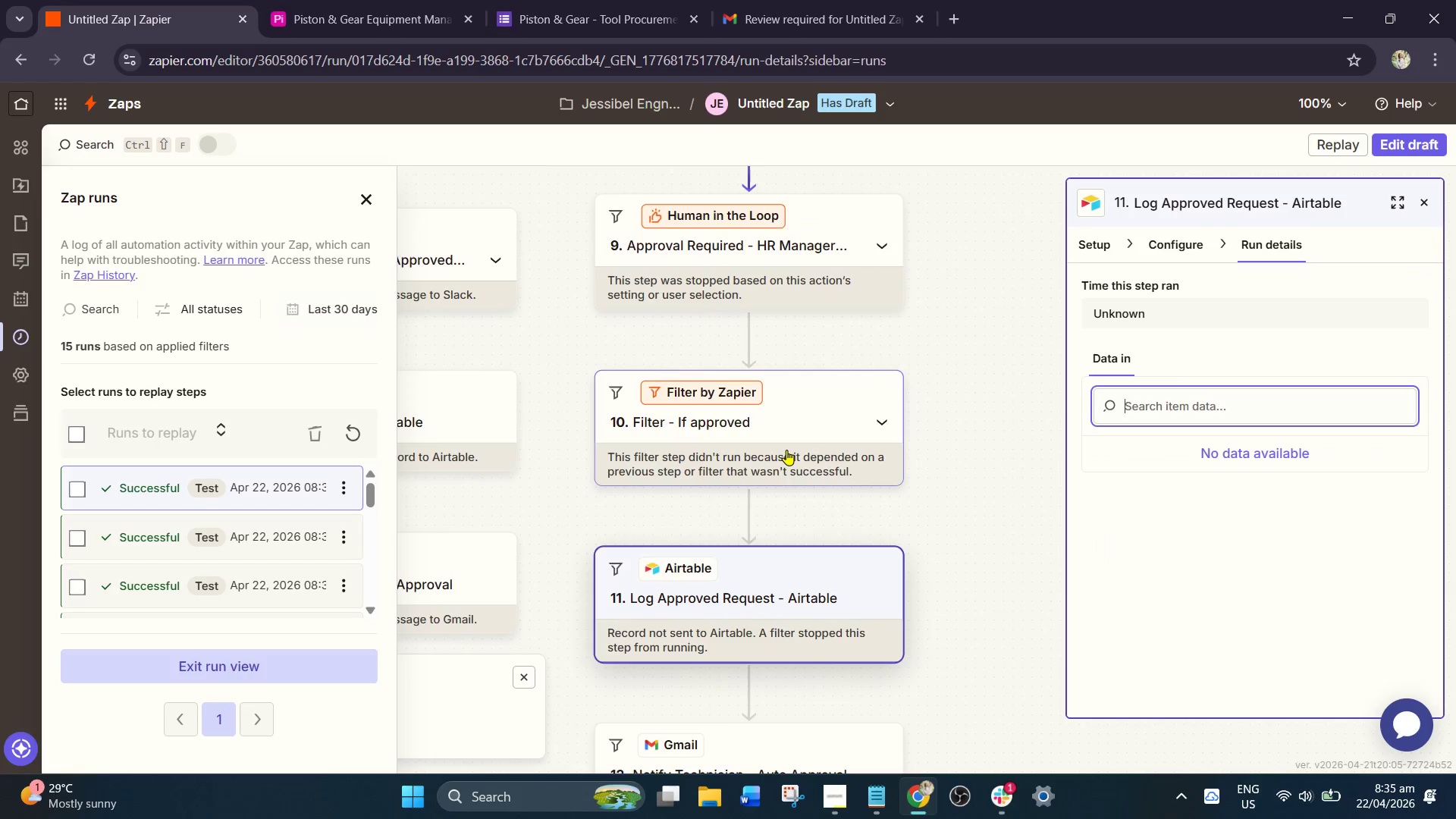 
left_click_drag(start_coordinate=[746, 282], to_coordinate=[751, 279])
 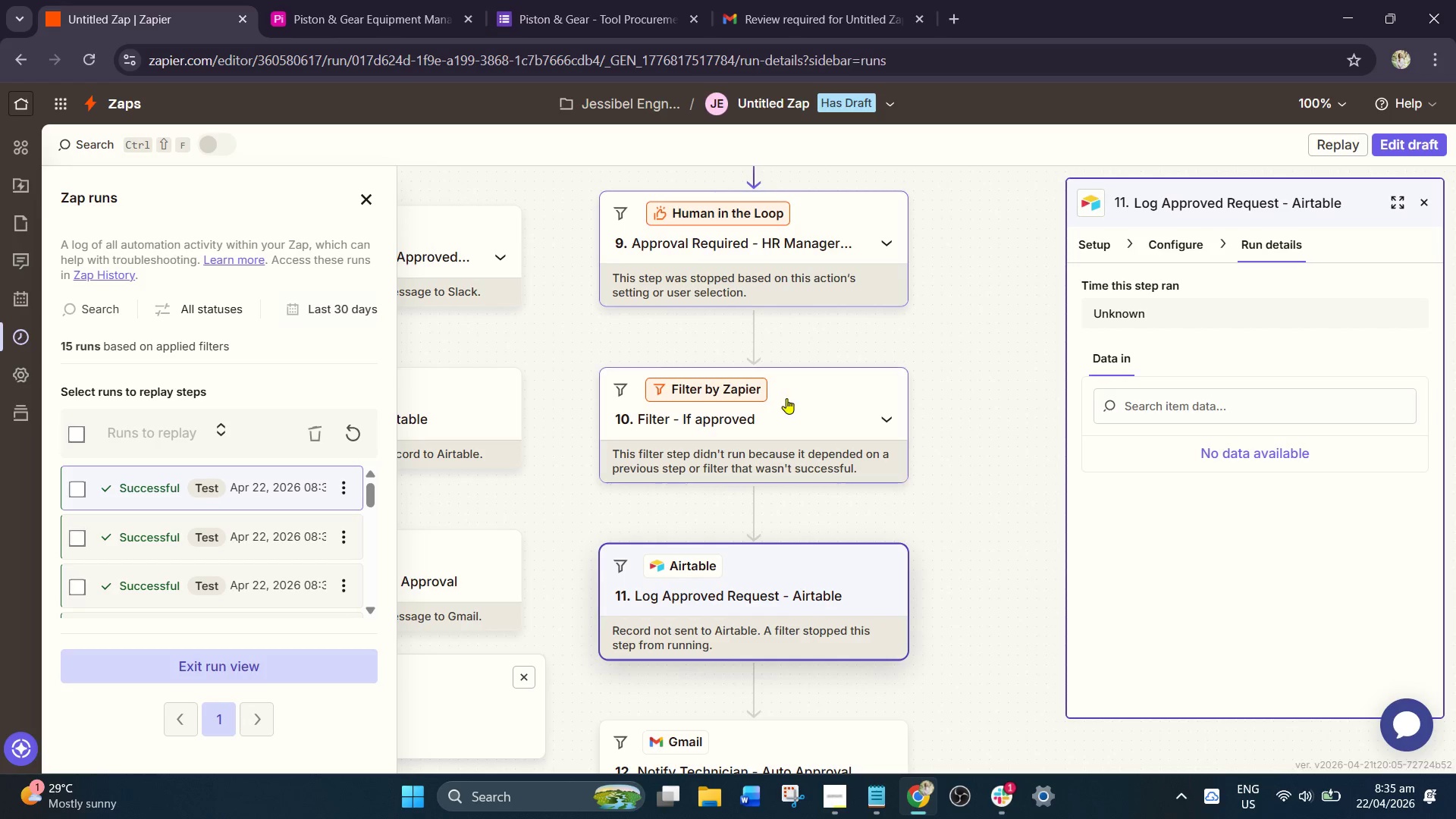 
scroll: coordinate [713, 535], scroll_direction: down, amount: 9.0
 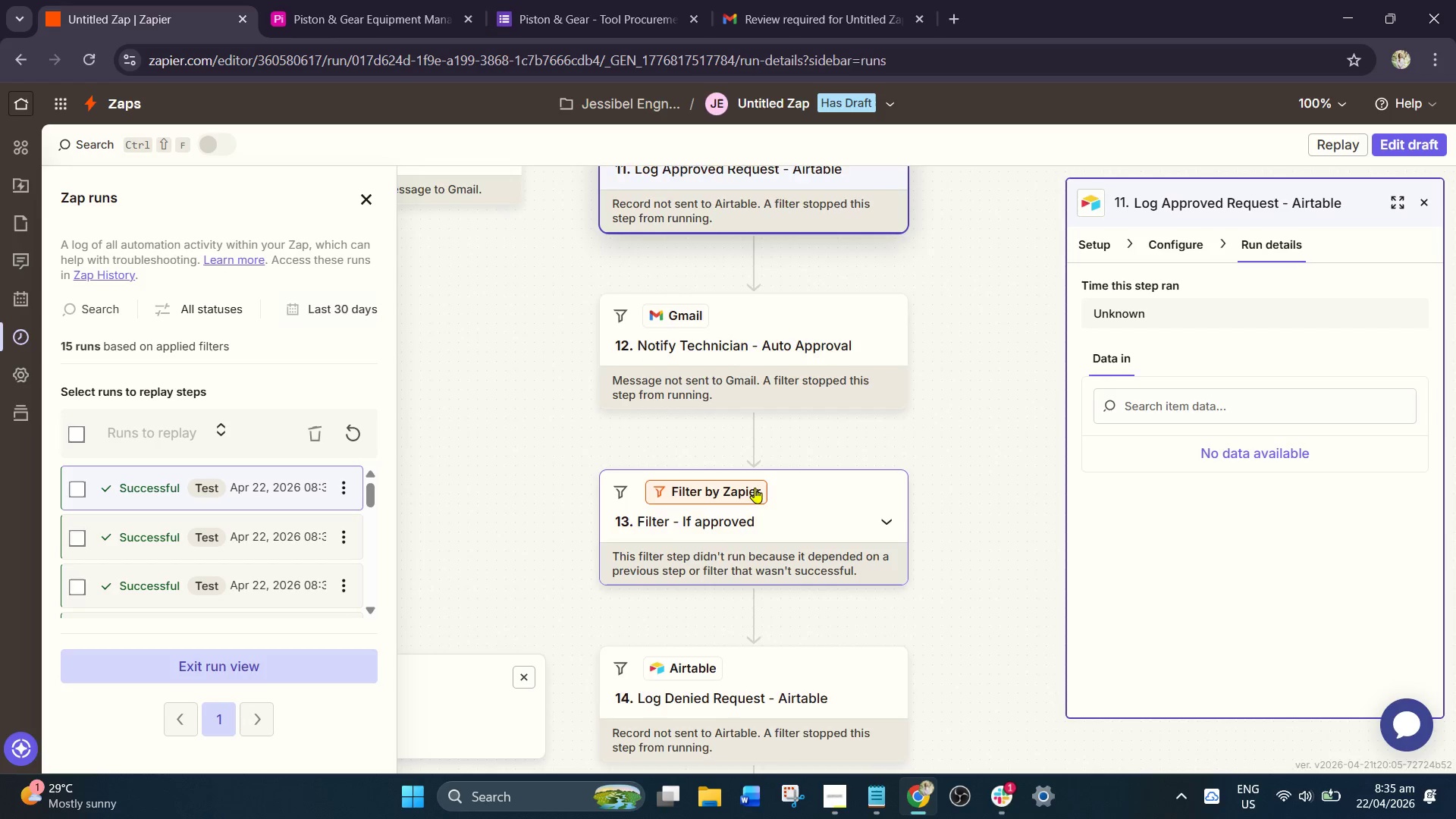 
scroll: coordinate [757, 486], scroll_direction: up, amount: 9.0
 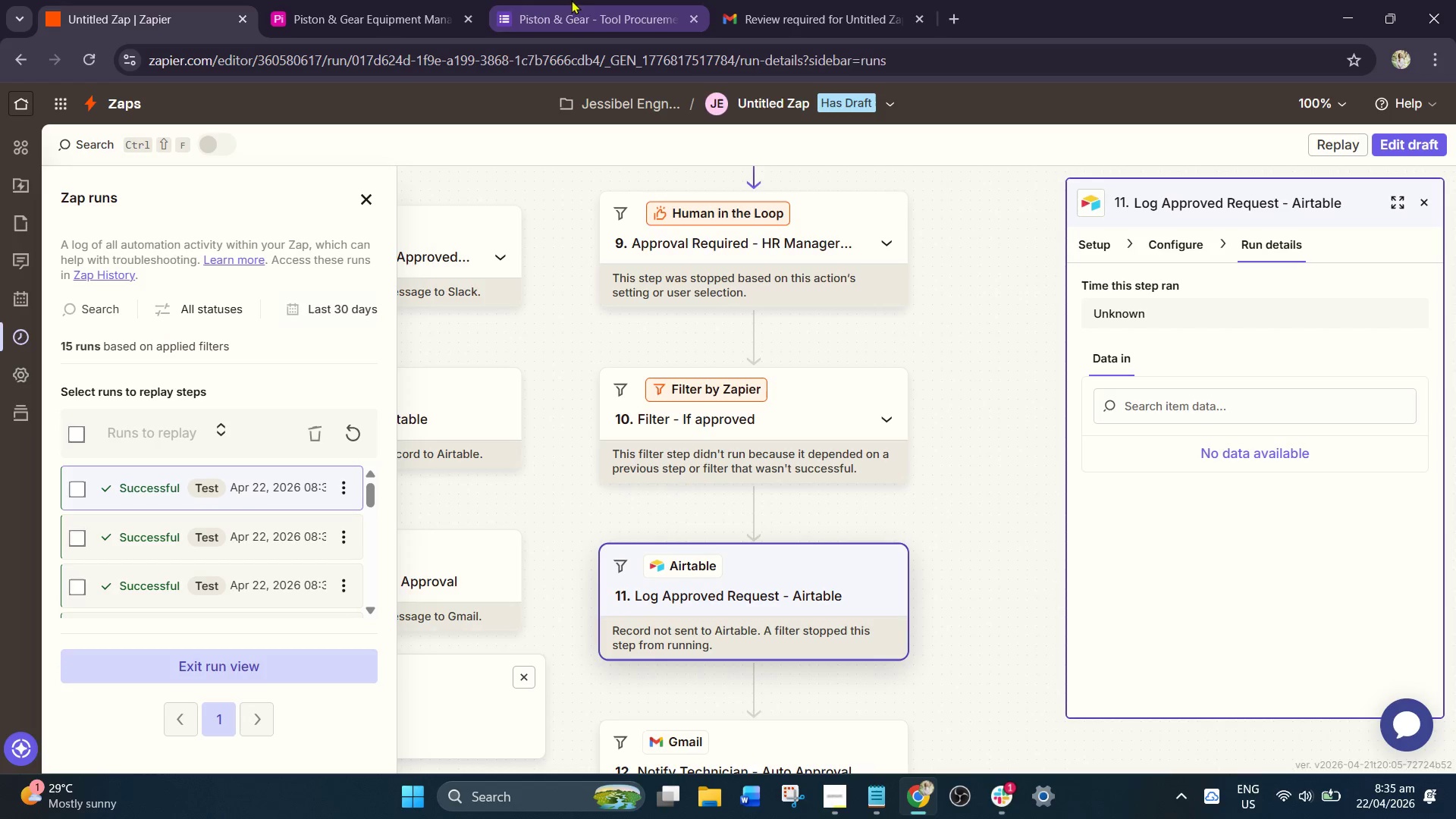 
left_click([805, 28])
 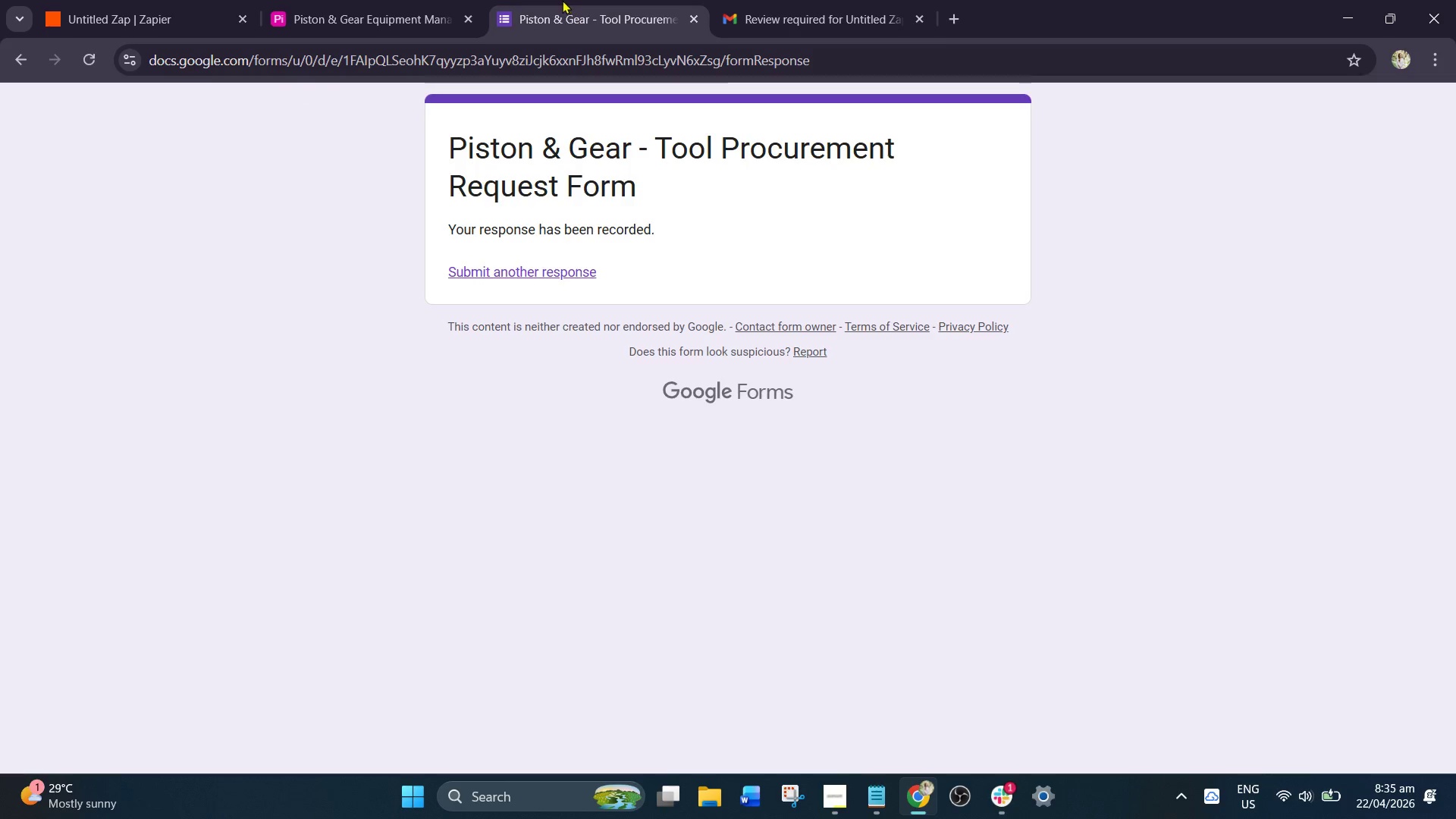 
double_click([419, 2])
 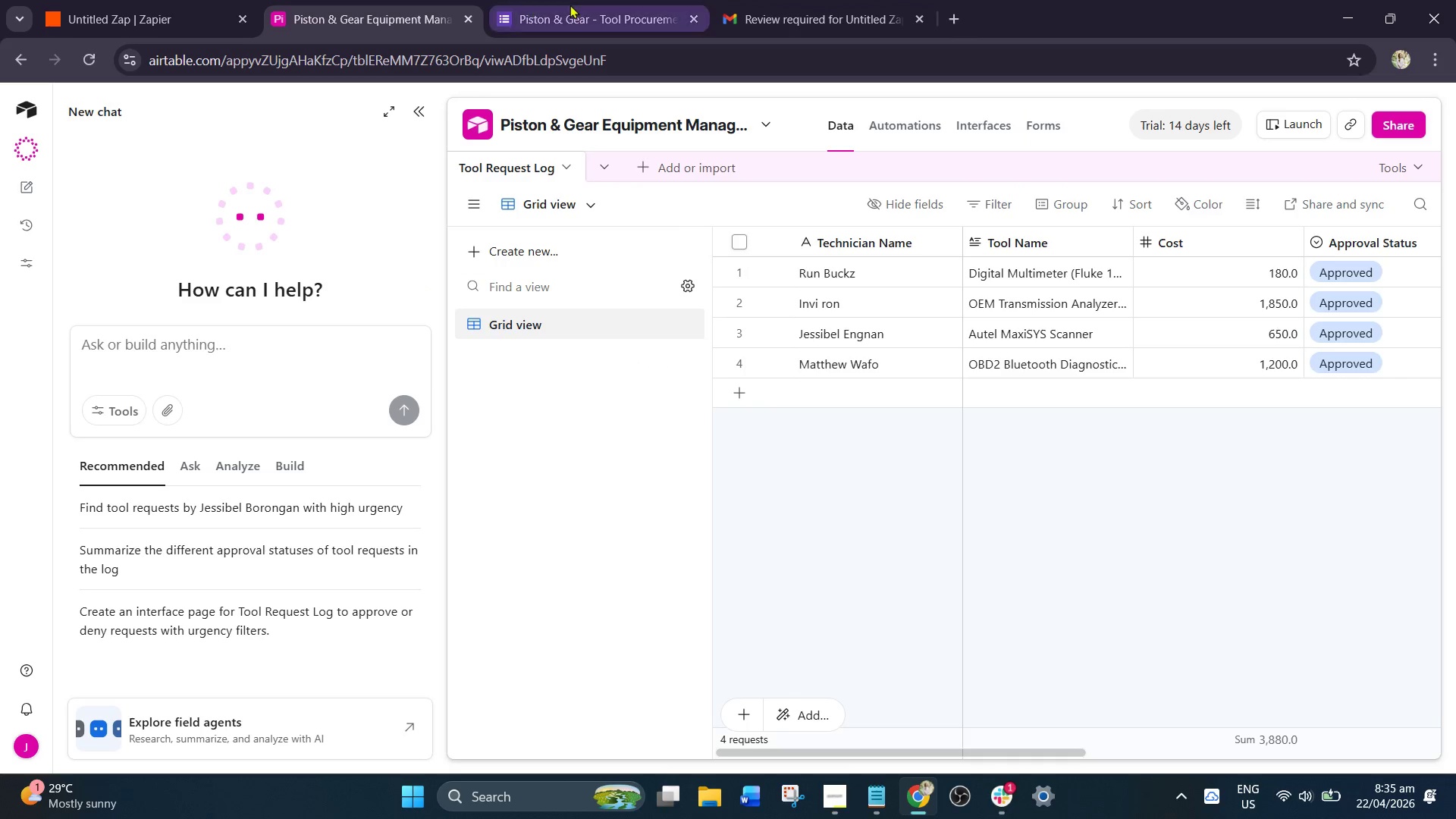 
left_click([570, 5])
 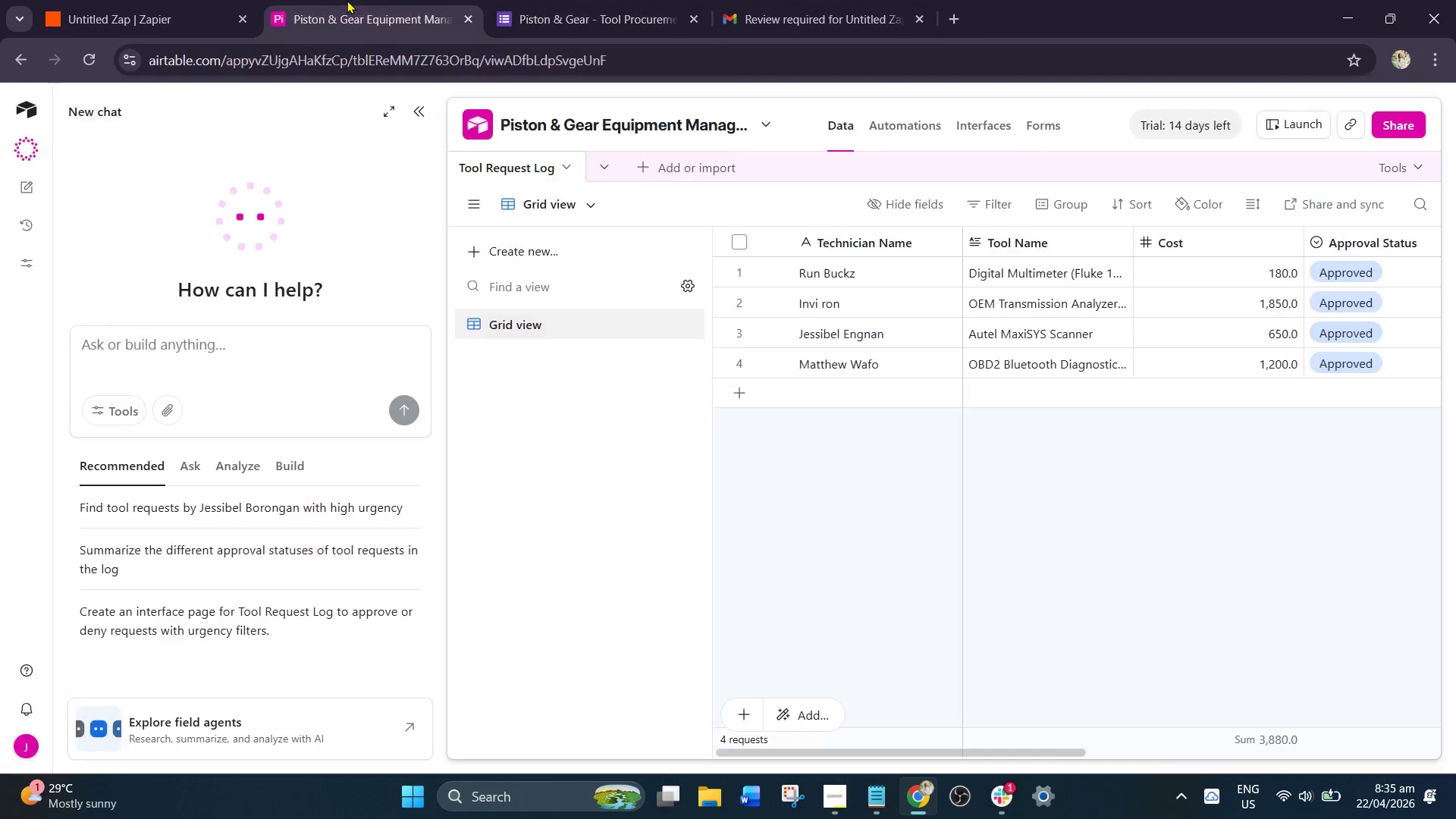 
double_click([110, 1])
 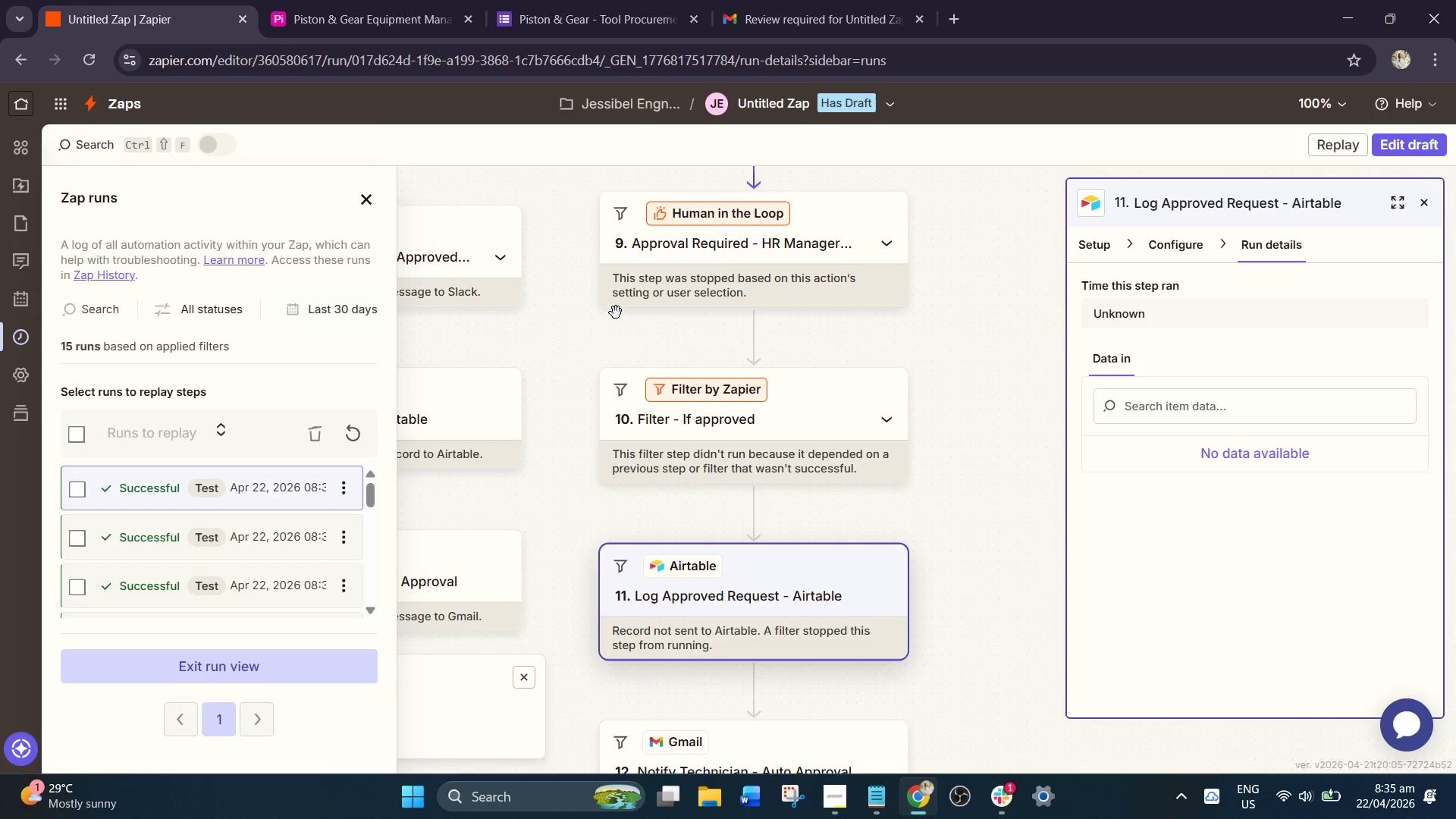 
scroll: coordinate [618, 314], scroll_direction: up, amount: 3.0
 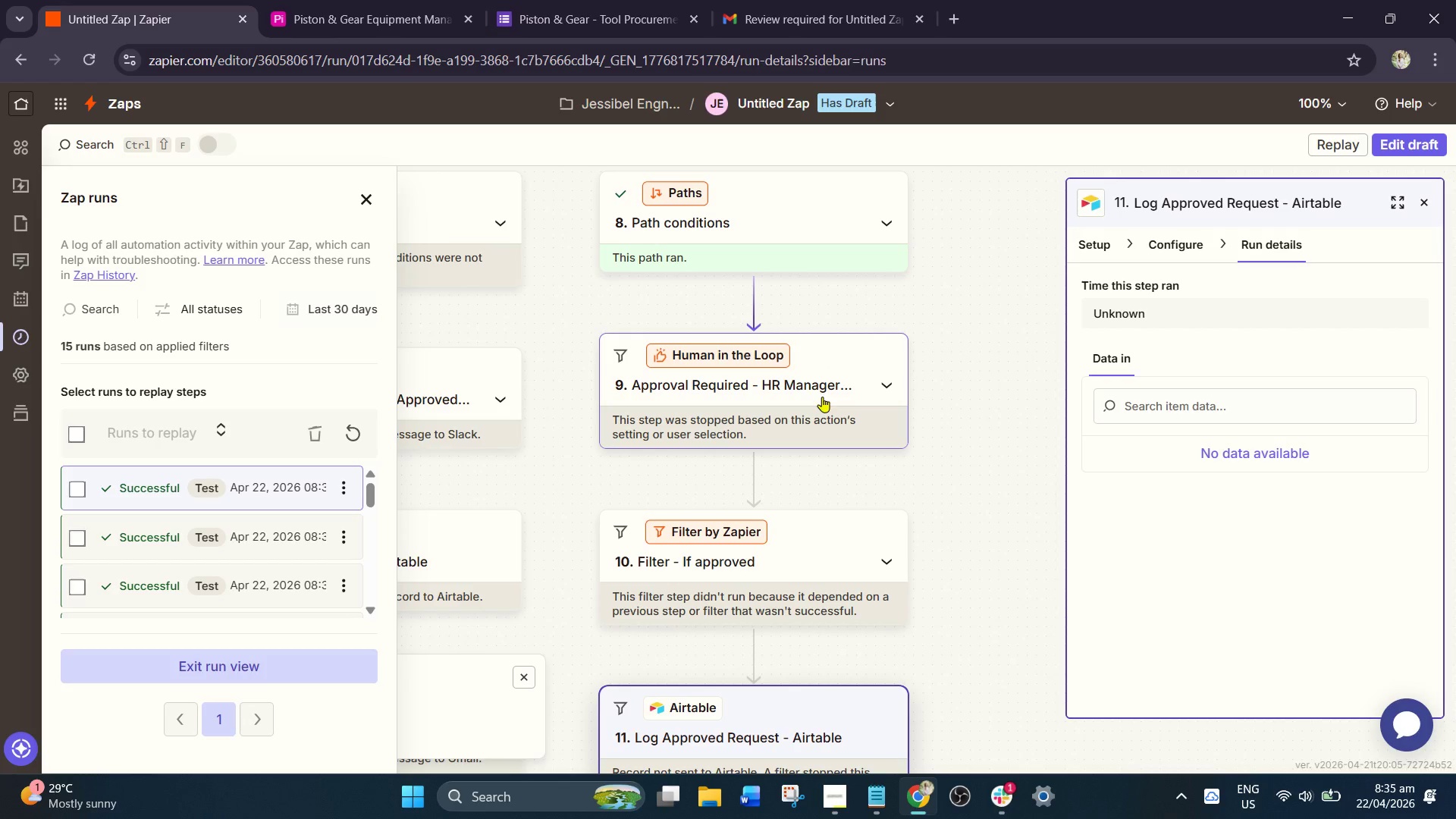 
wait(6.82)
 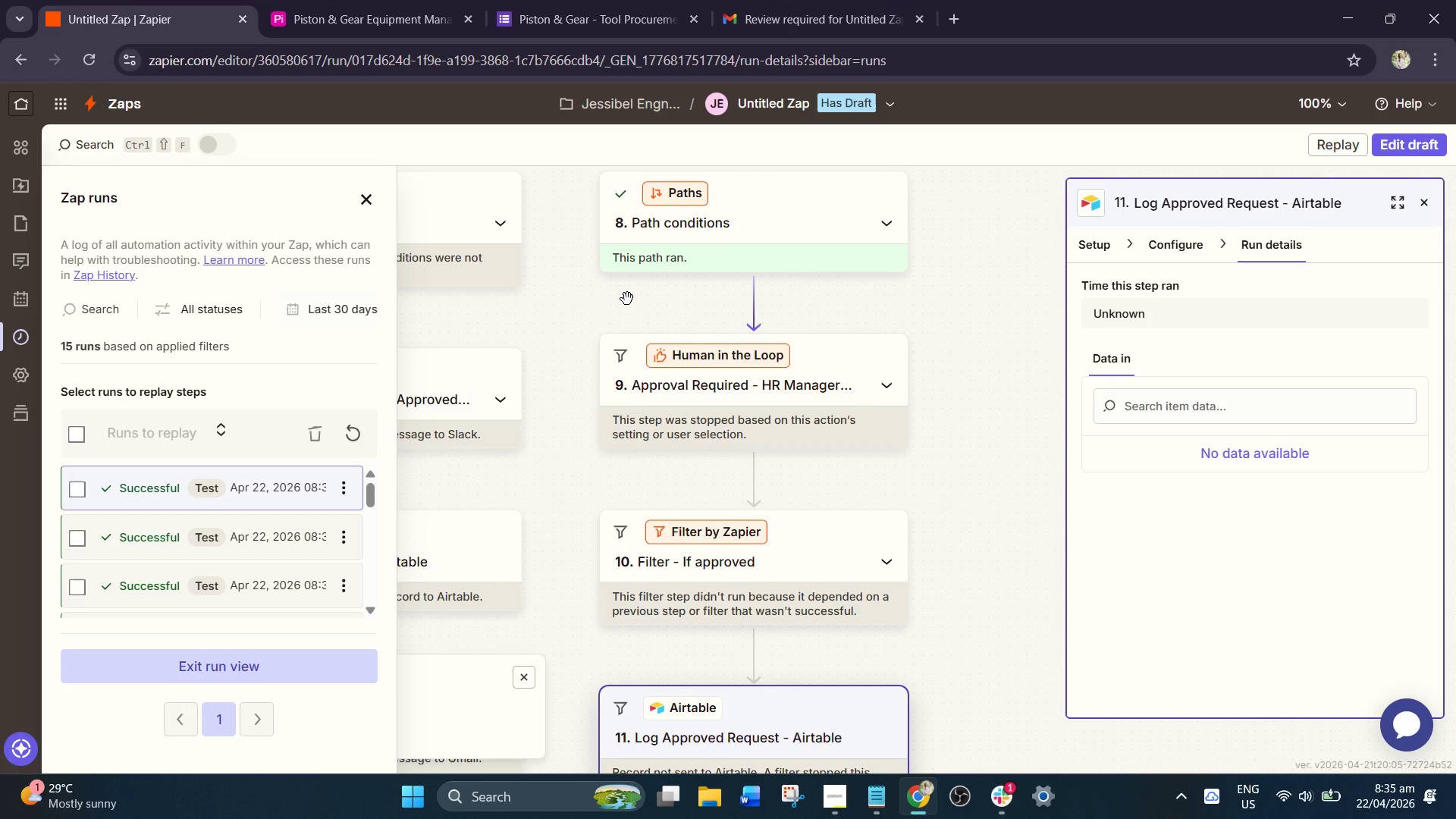 
double_click([597, 0])
 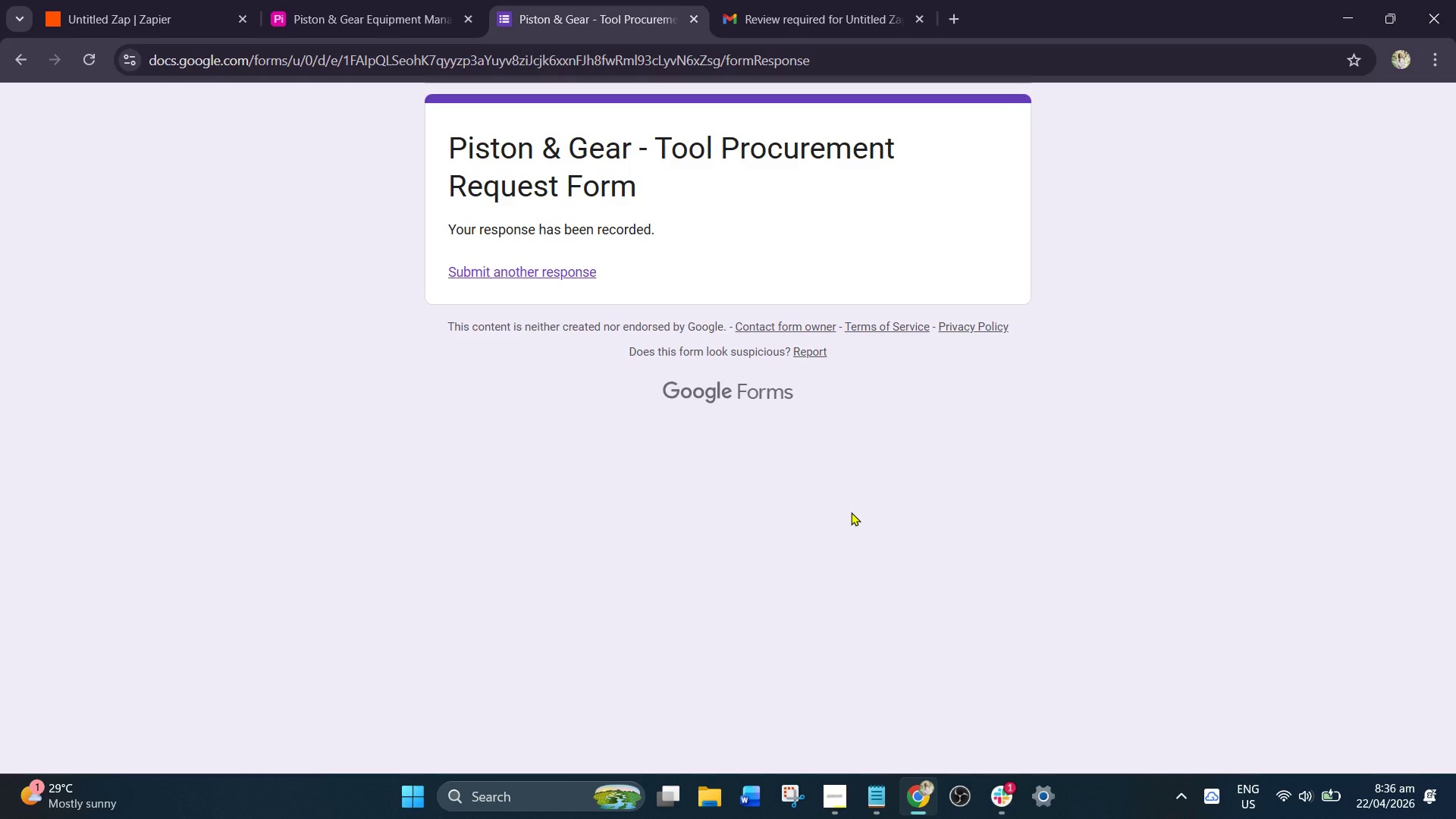 
wait(24.64)
 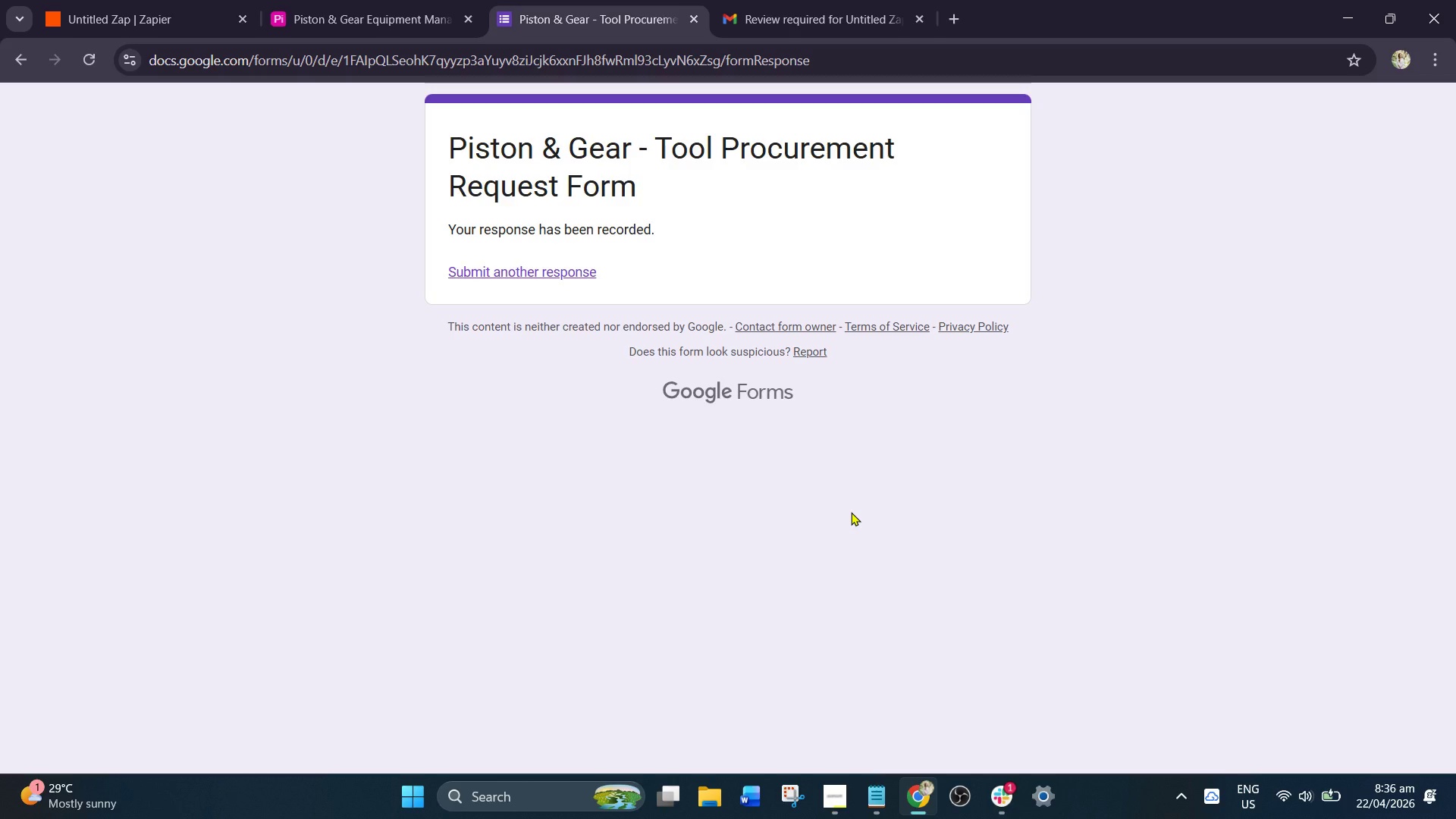 
double_click([632, 0])
 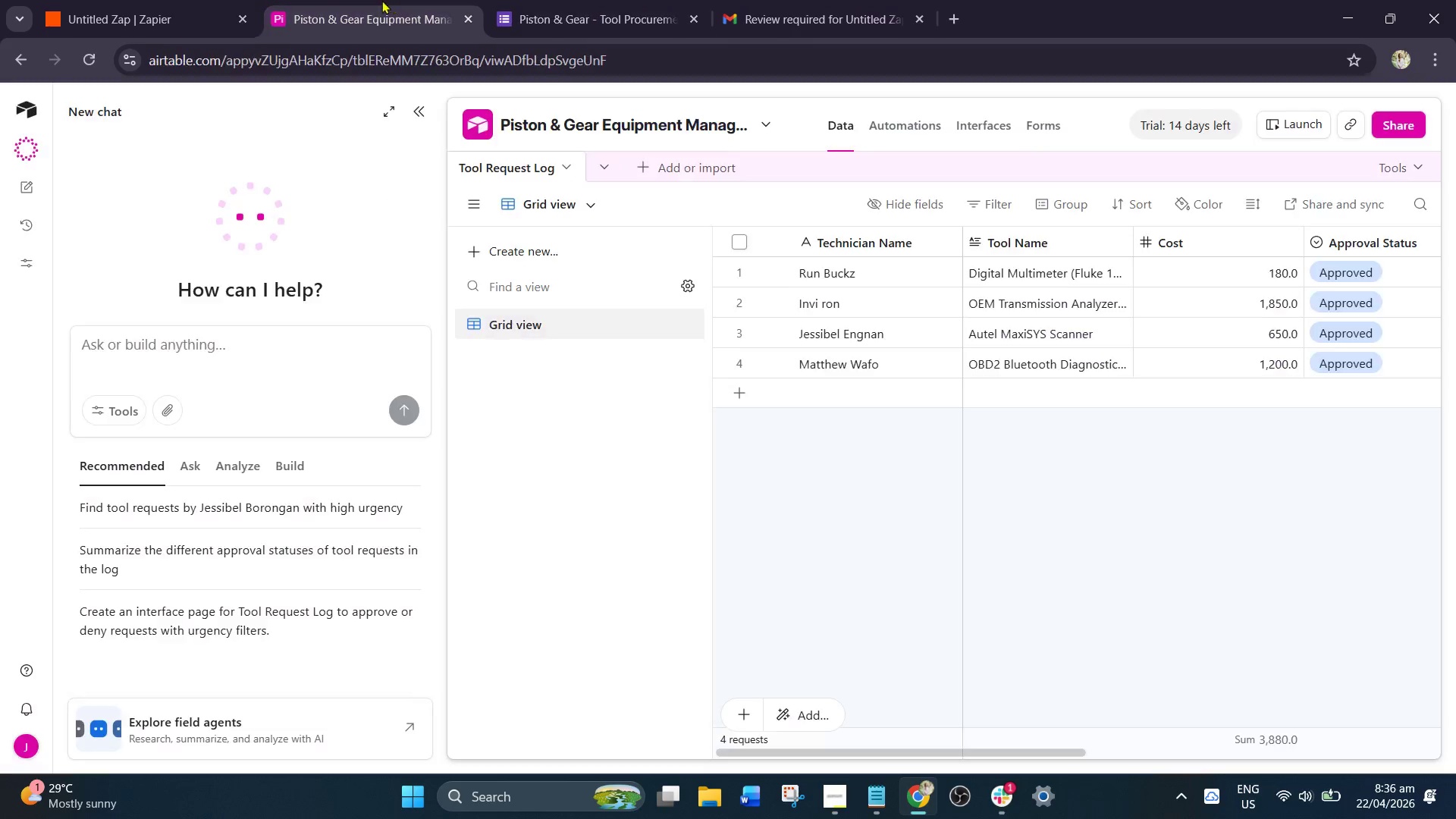 
double_click([240, 0])
 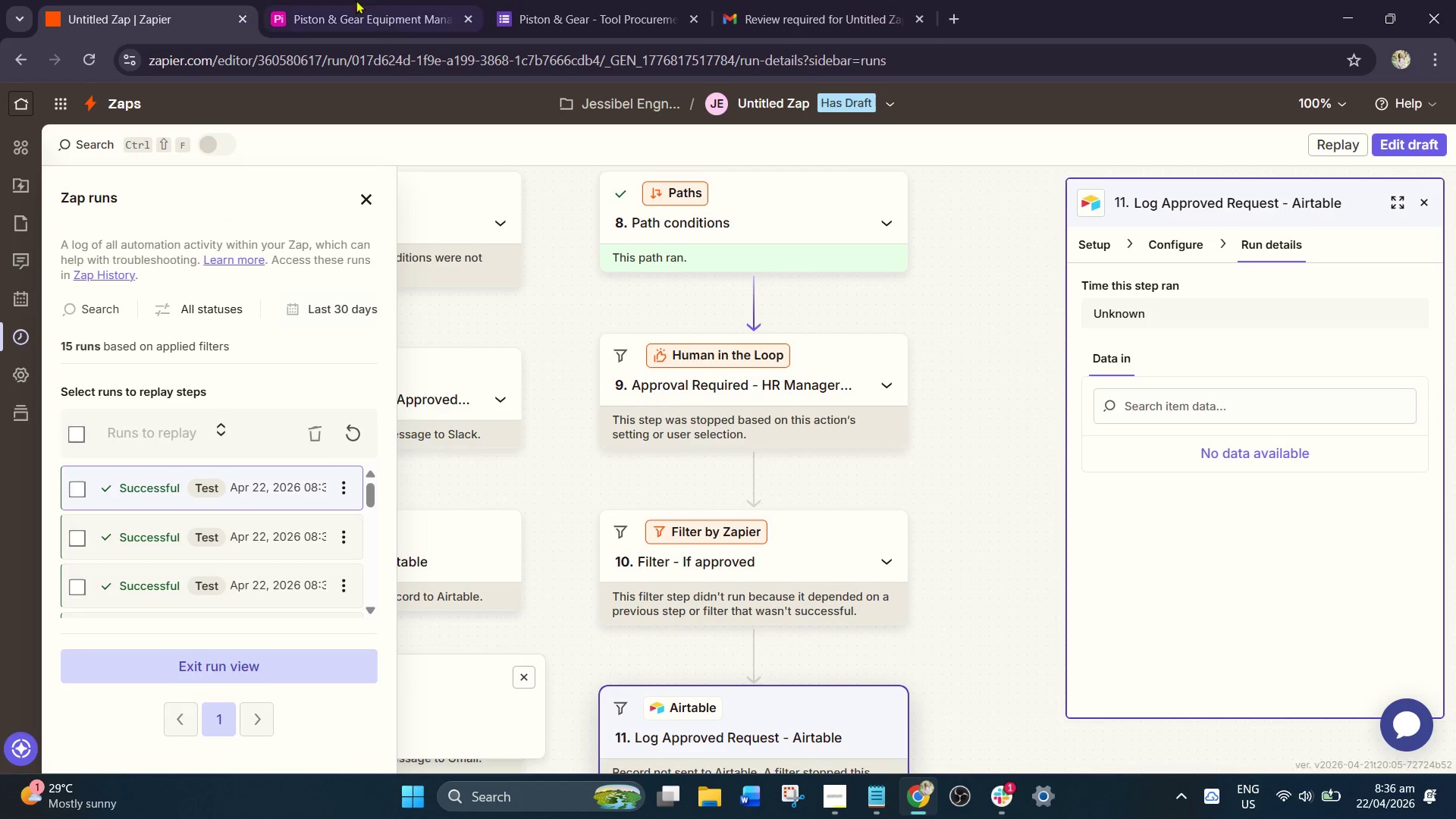 
triple_click([410, 0])
 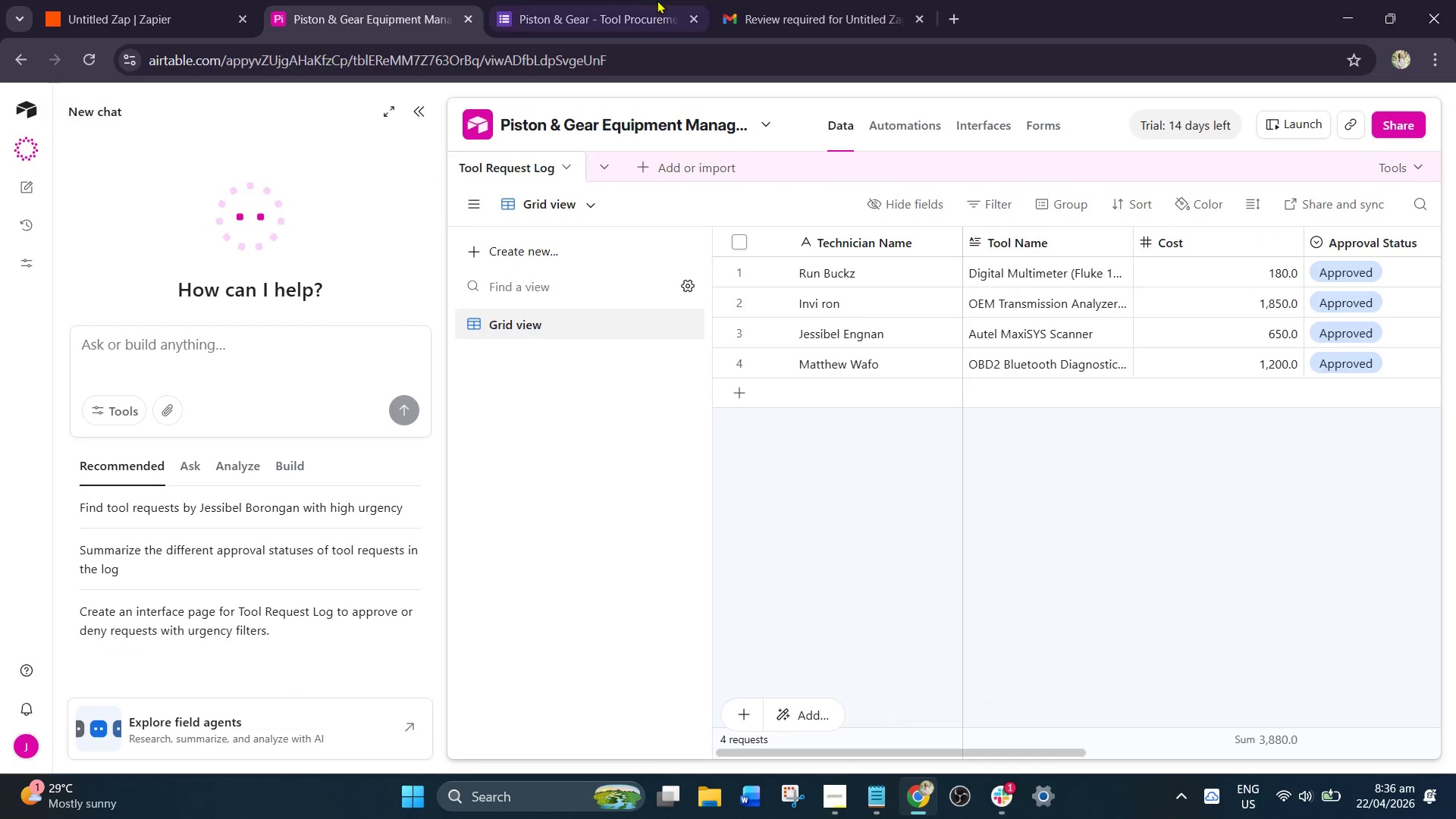 
triple_click([659, 0])
 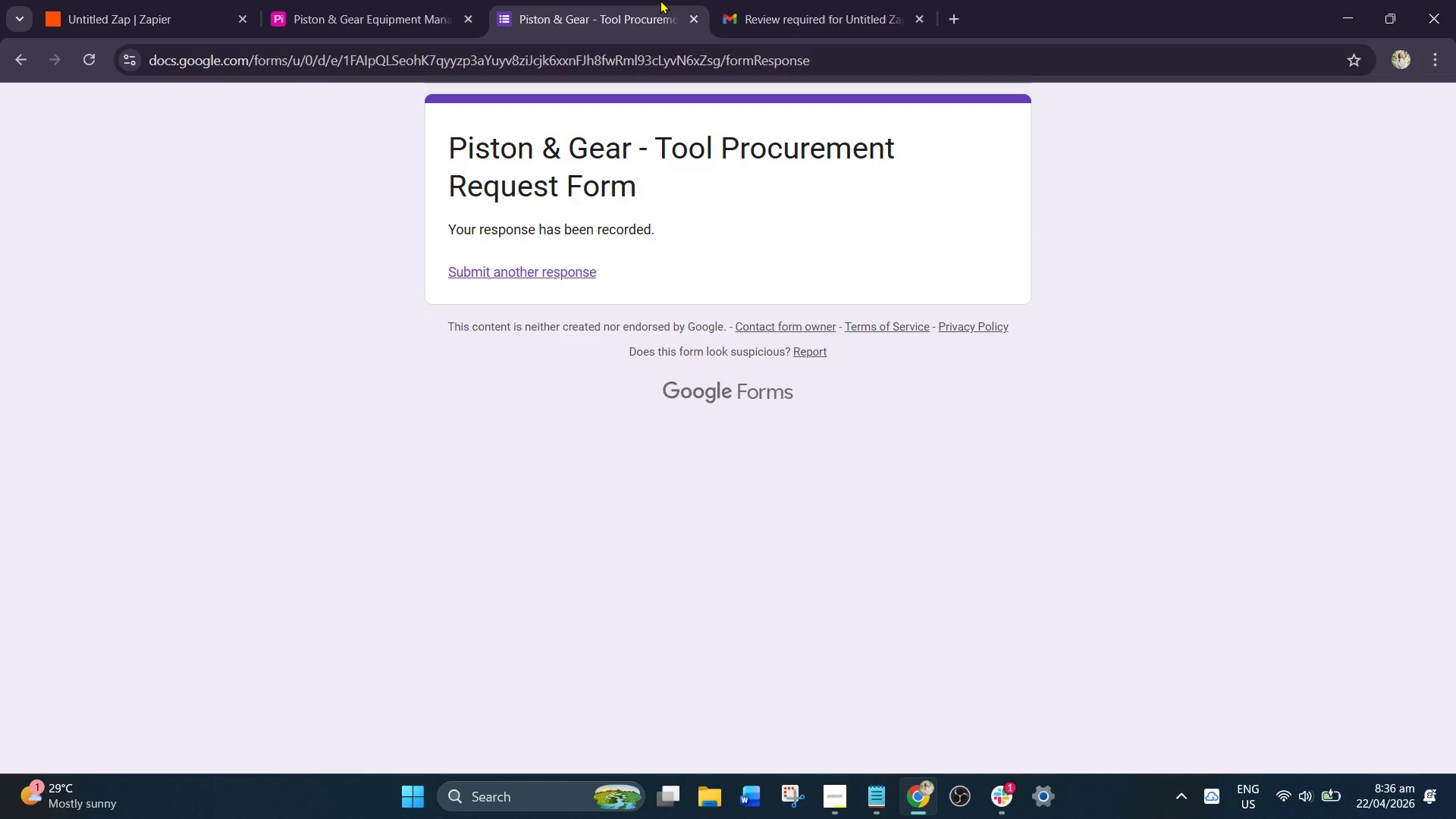 
left_click([789, 0])
 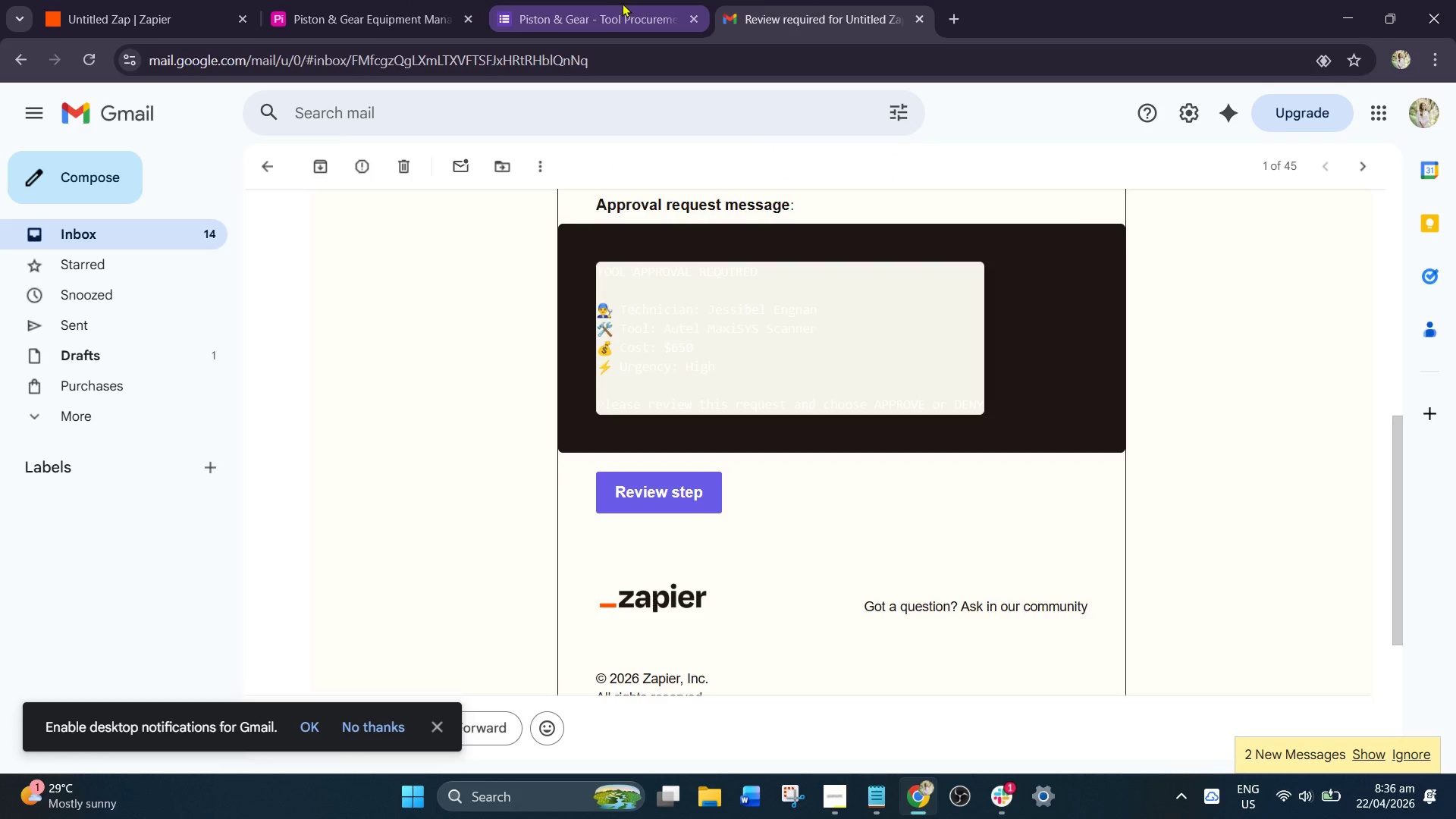 
left_click([601, 0])
 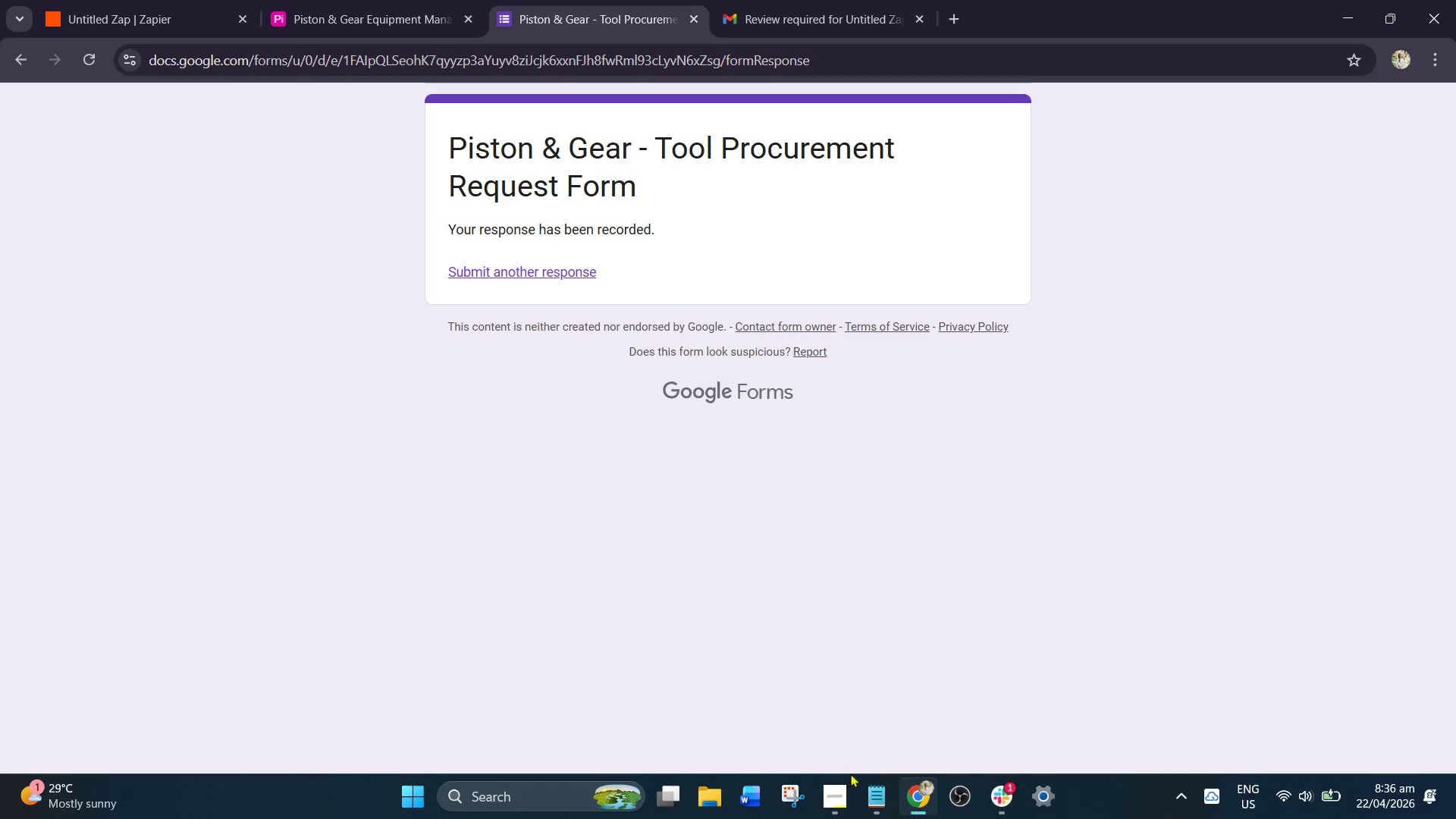 
left_click([836, 799])